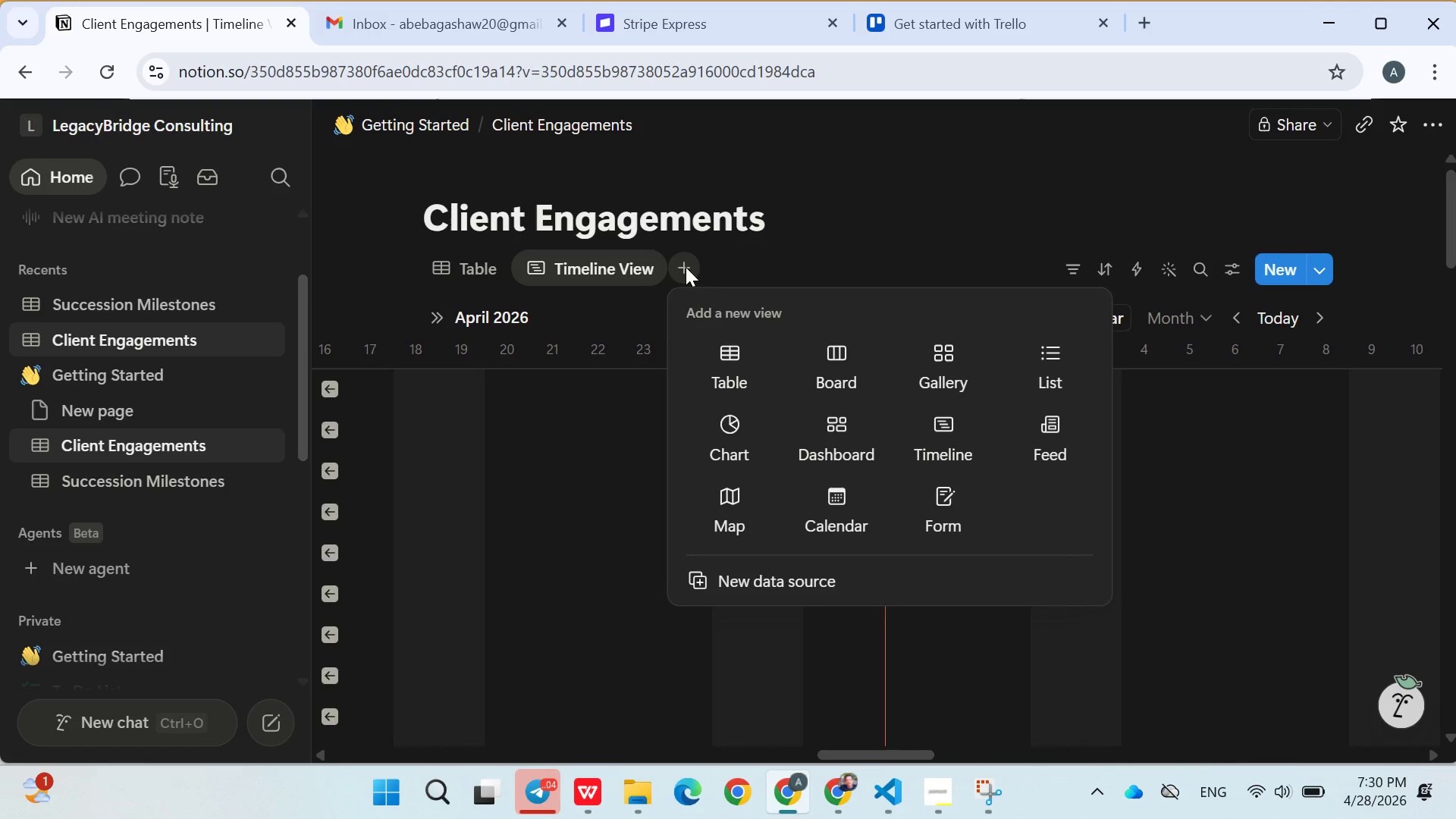 
key(Control+G)
 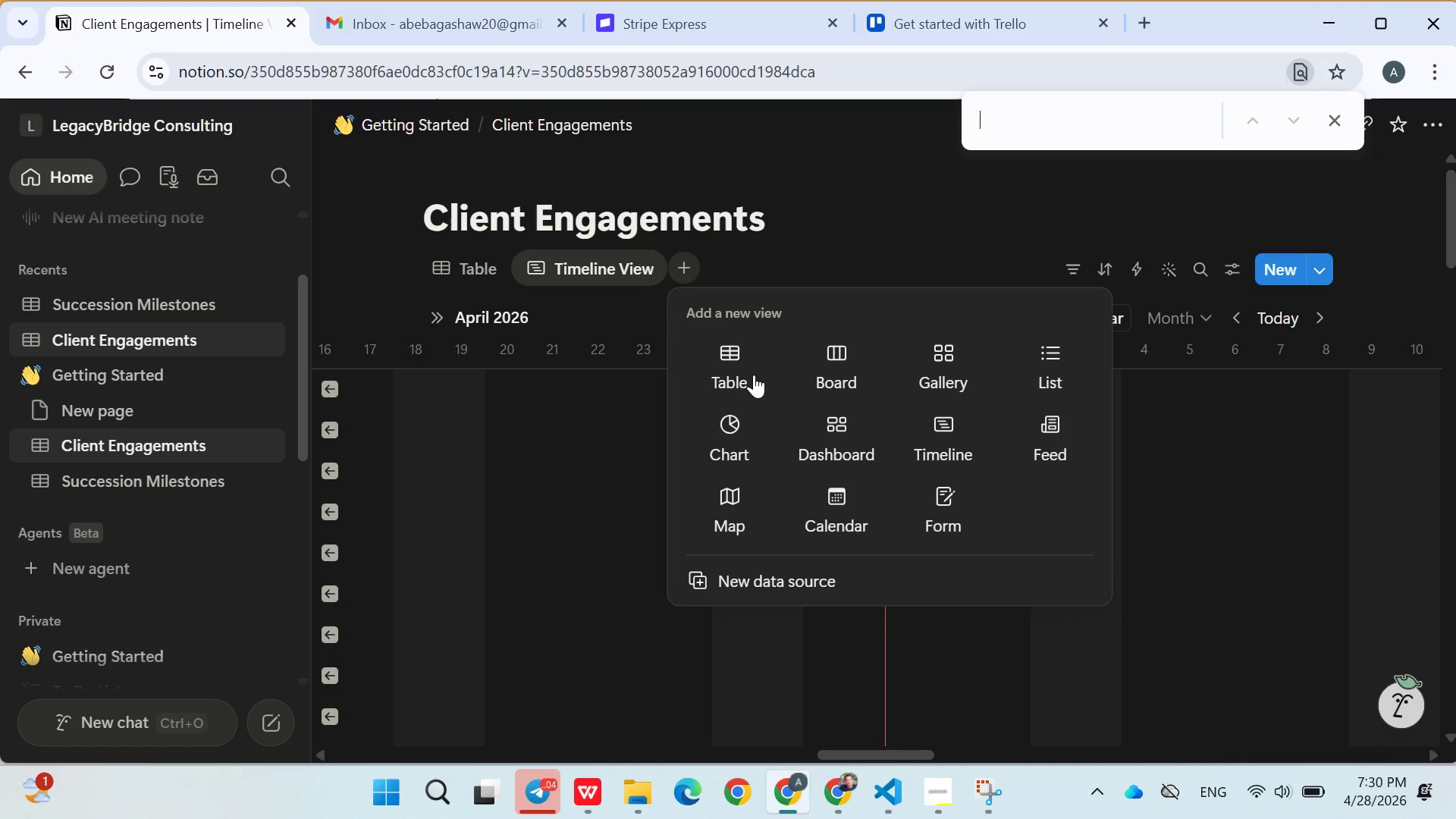 
left_click([833, 365])
 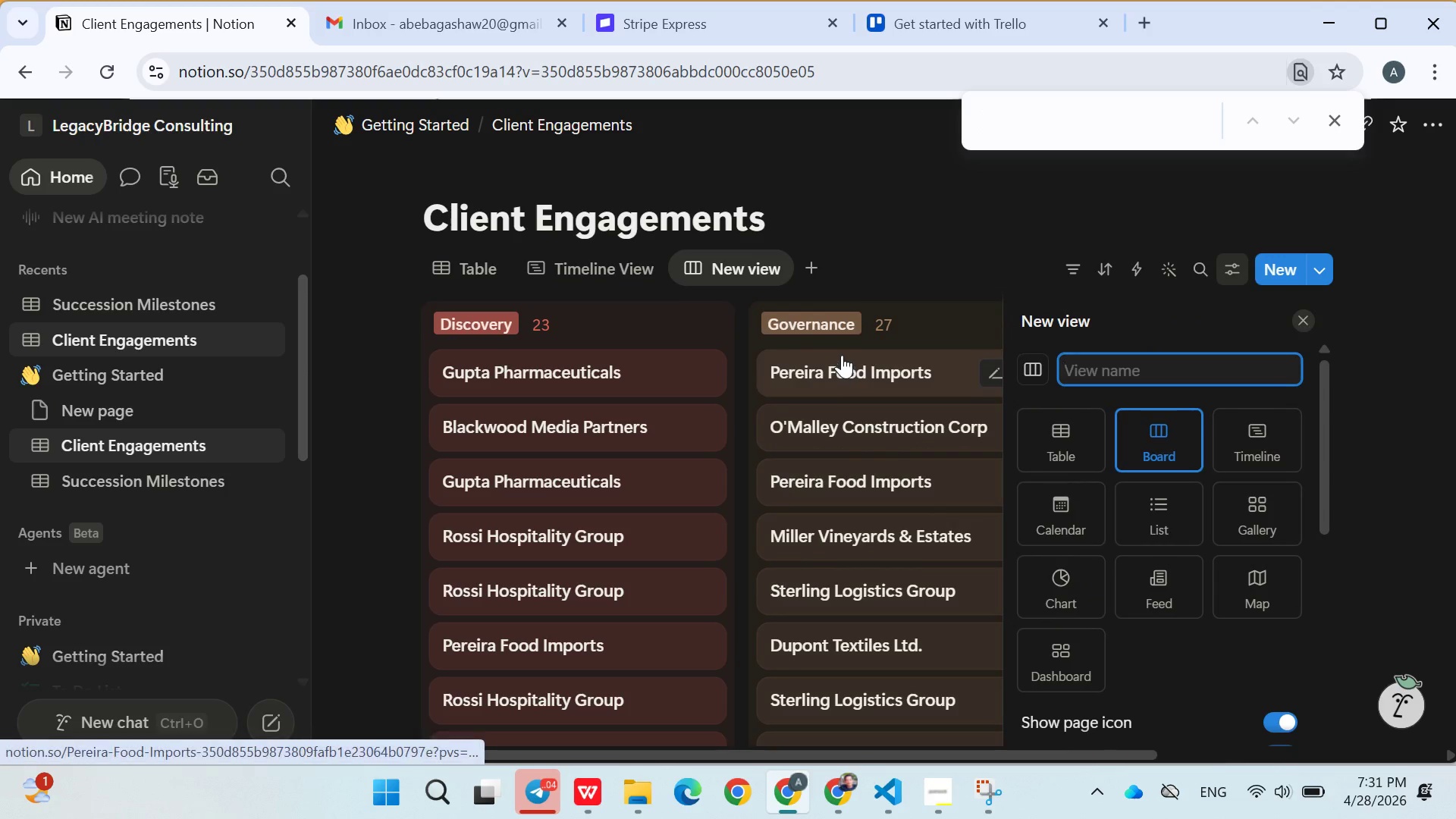 
key(Control+G)
 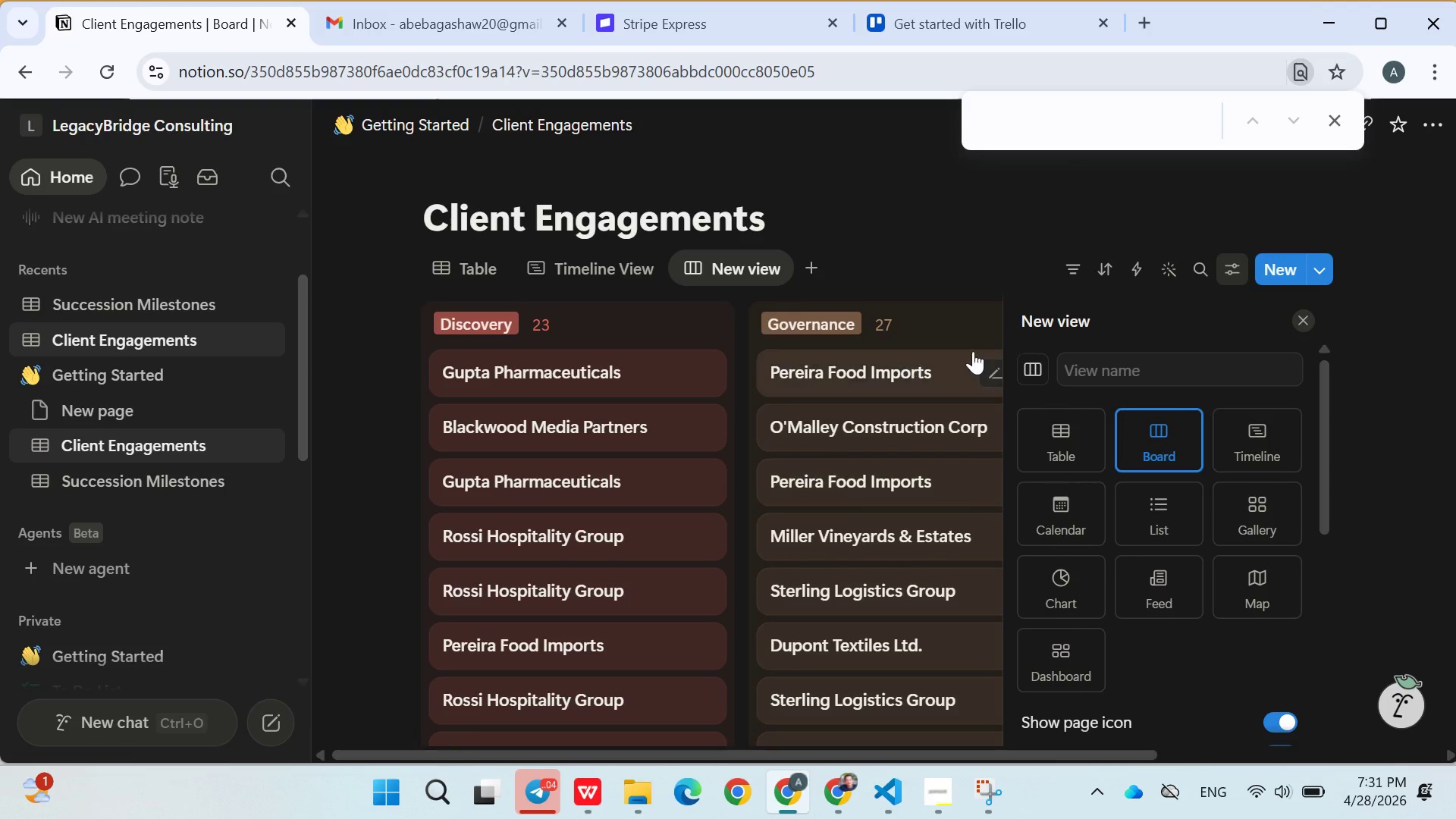 
left_click([1084, 366])
 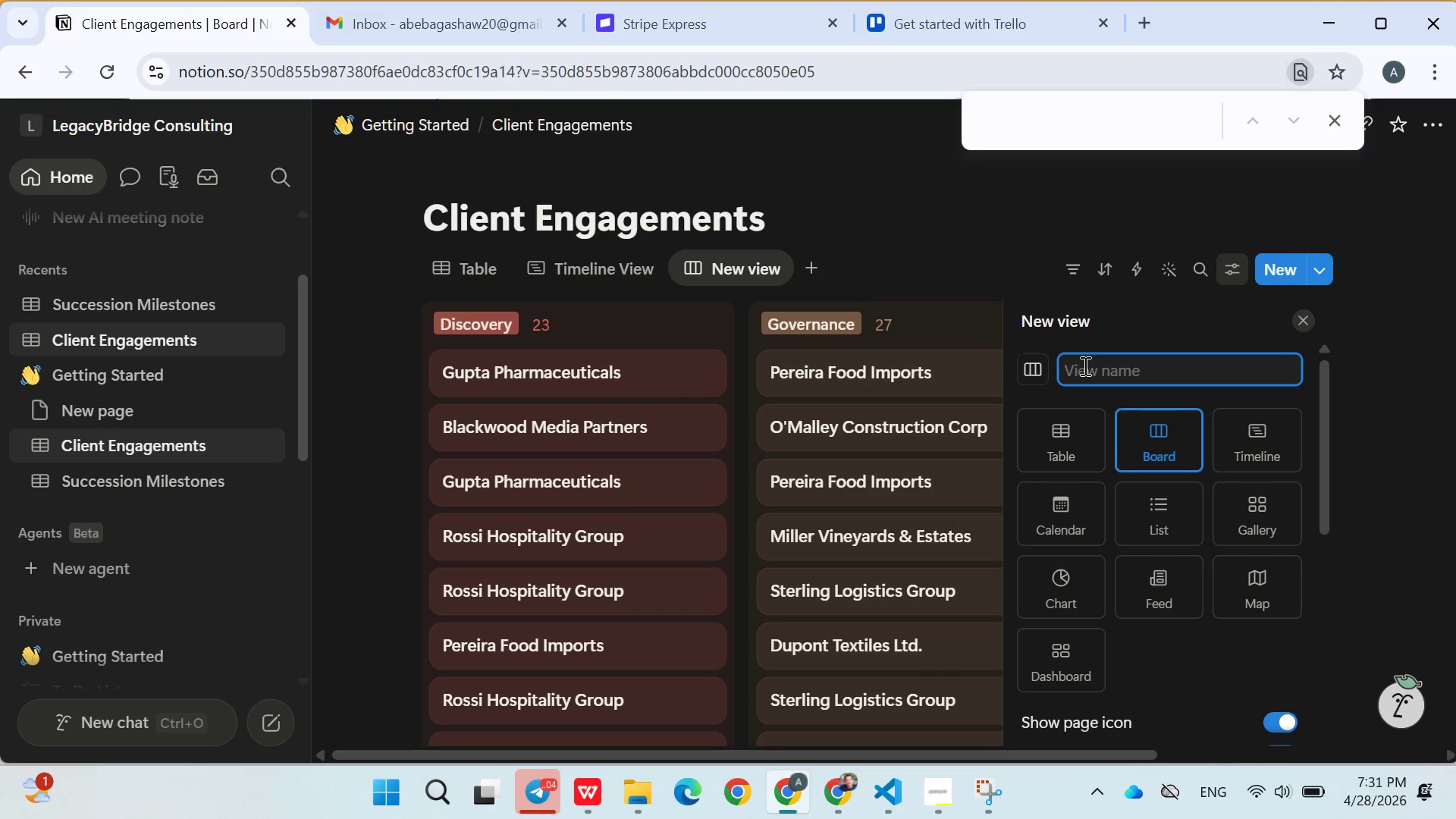 
type(Governance Kanban)
 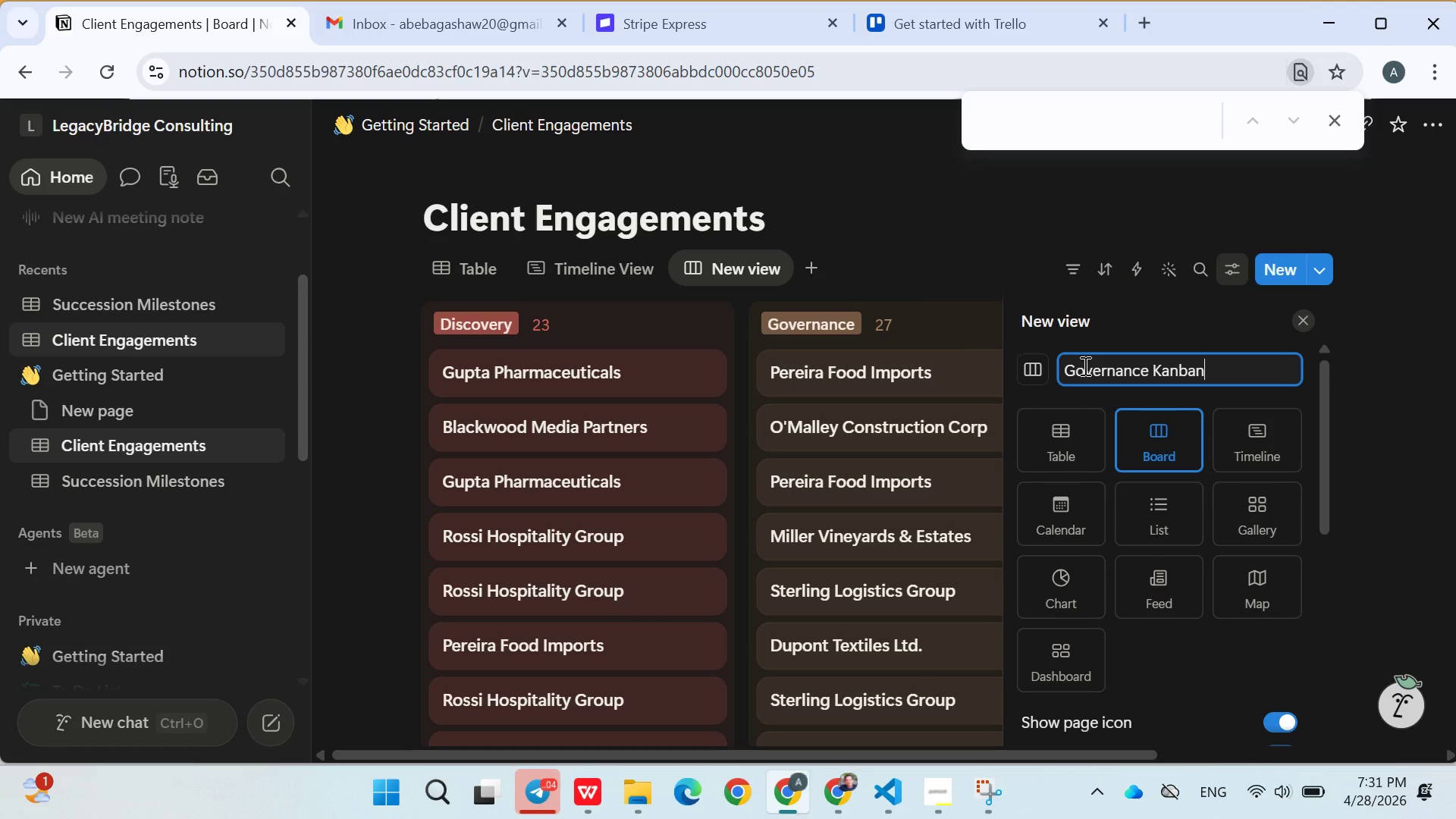 
key(Enter)
 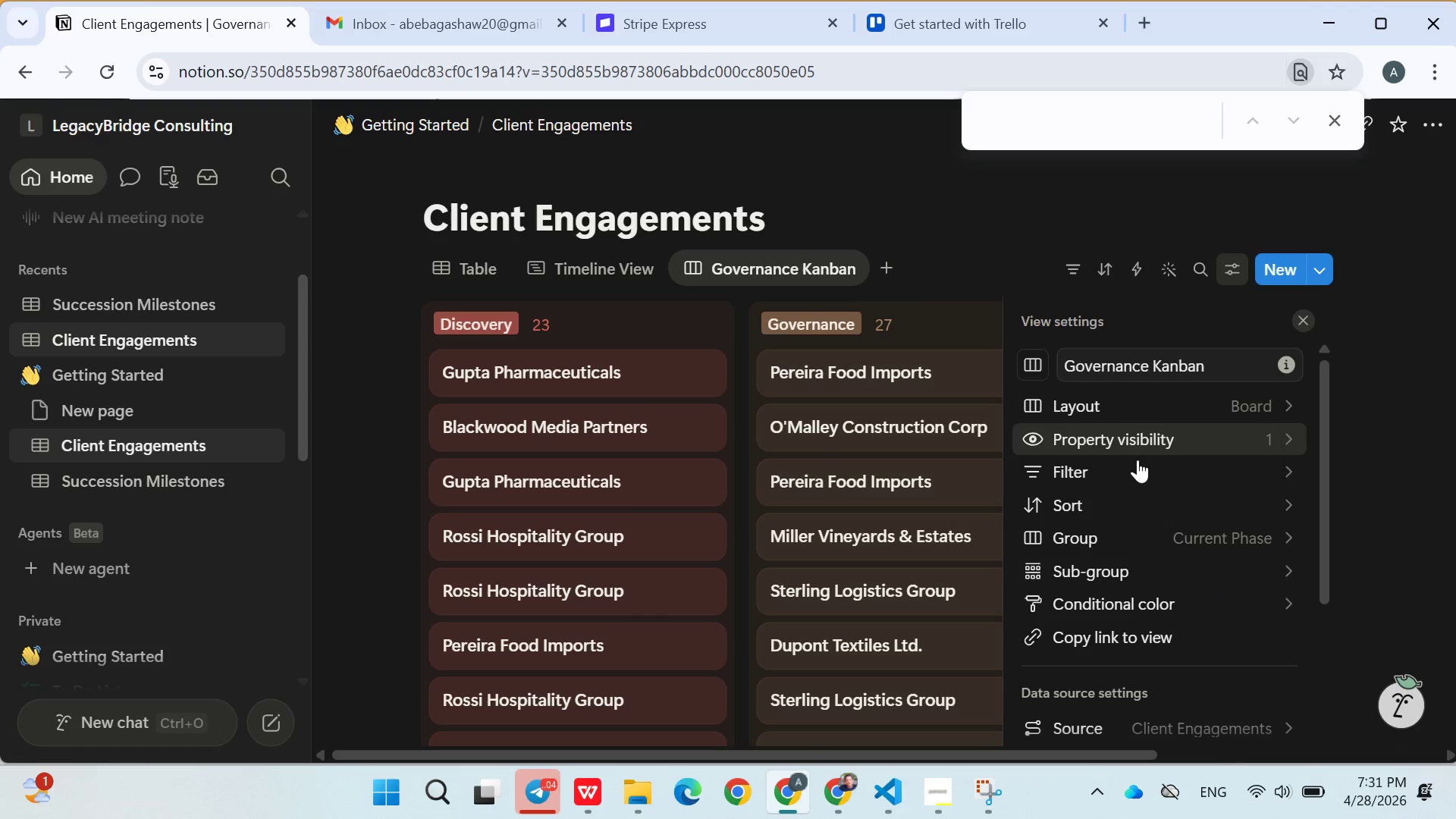 
wait(6.25)
 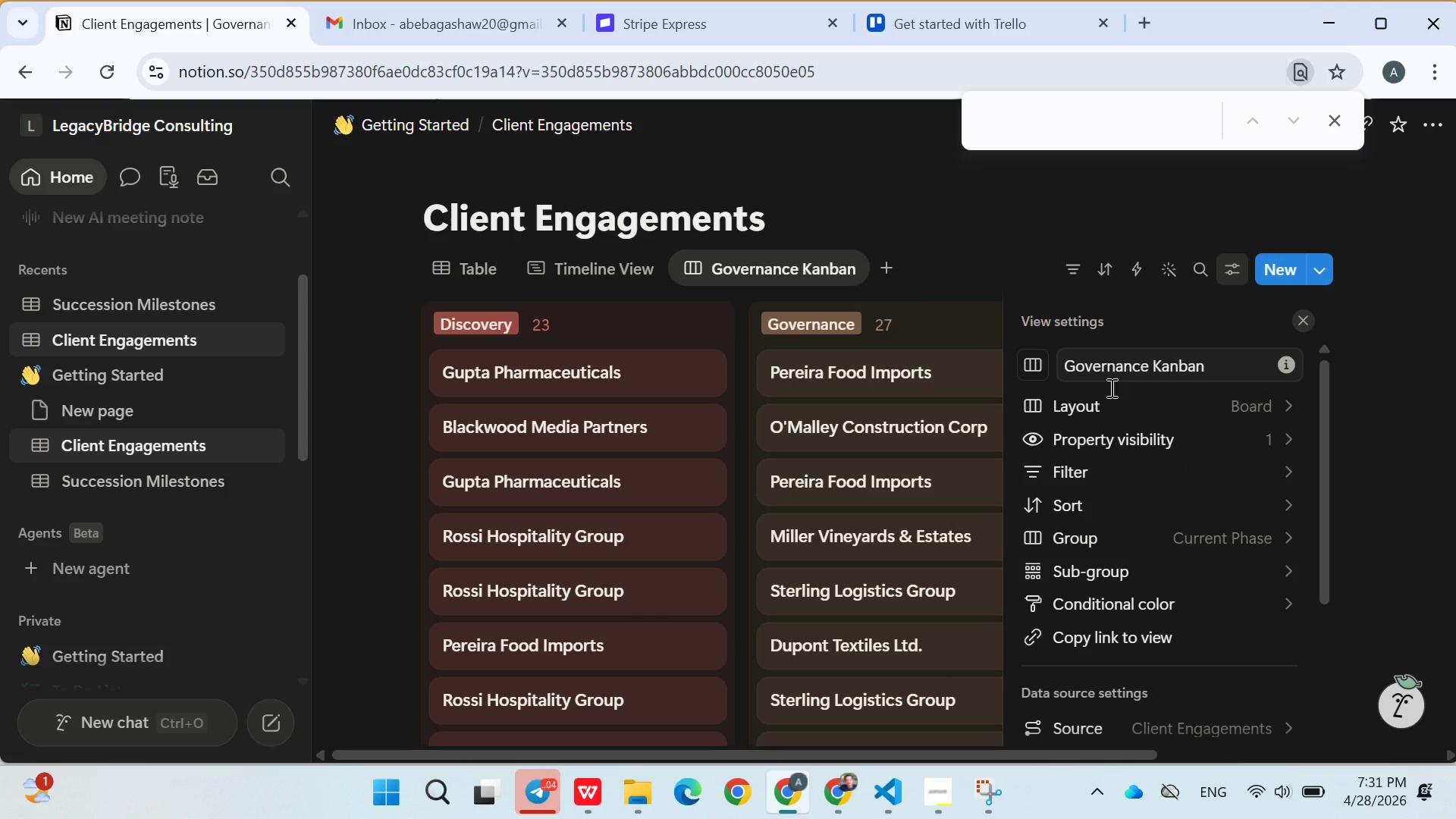 
left_click([1166, 537])
 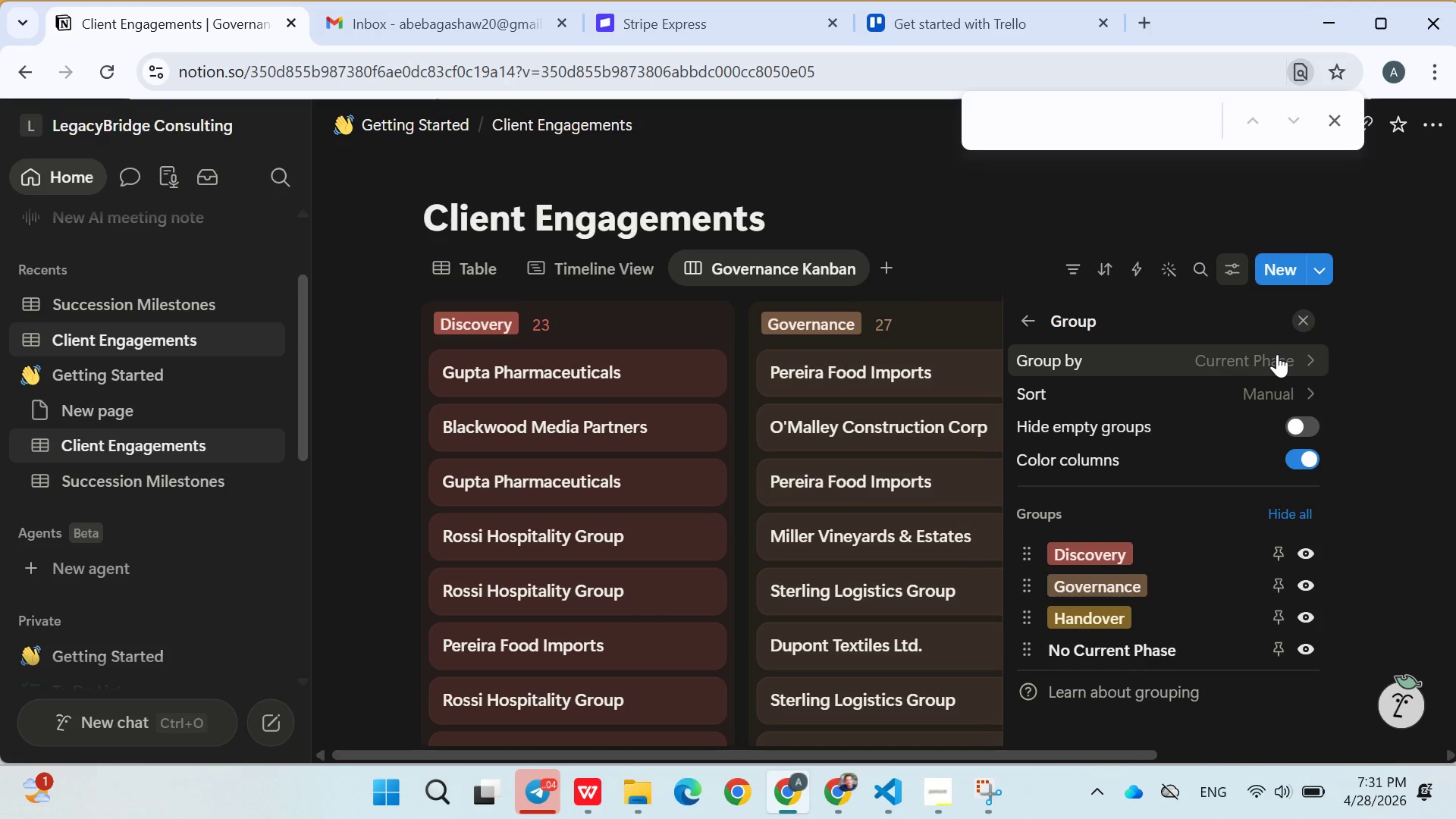 
left_click([1277, 354])
 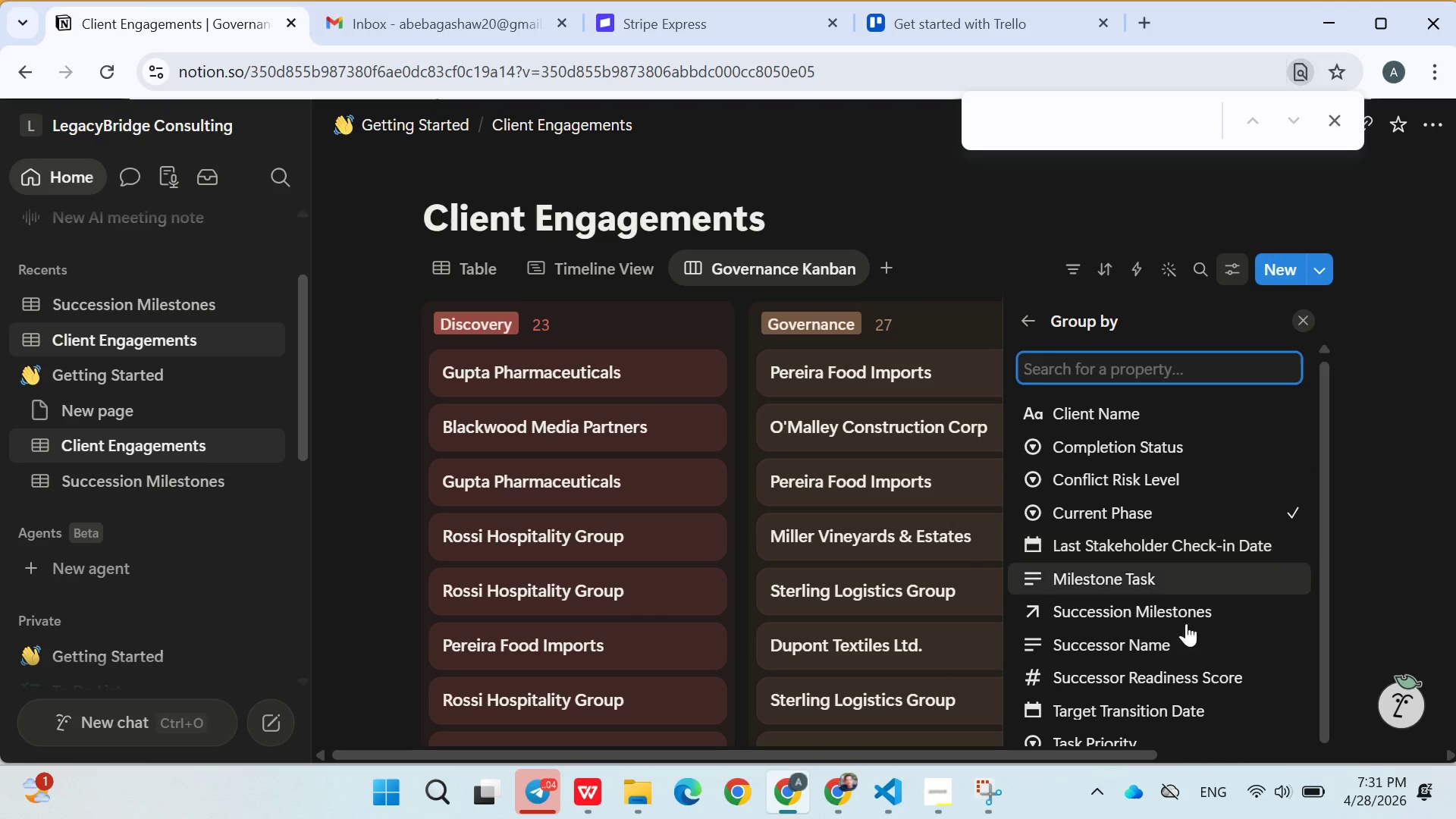 
type(mi)
 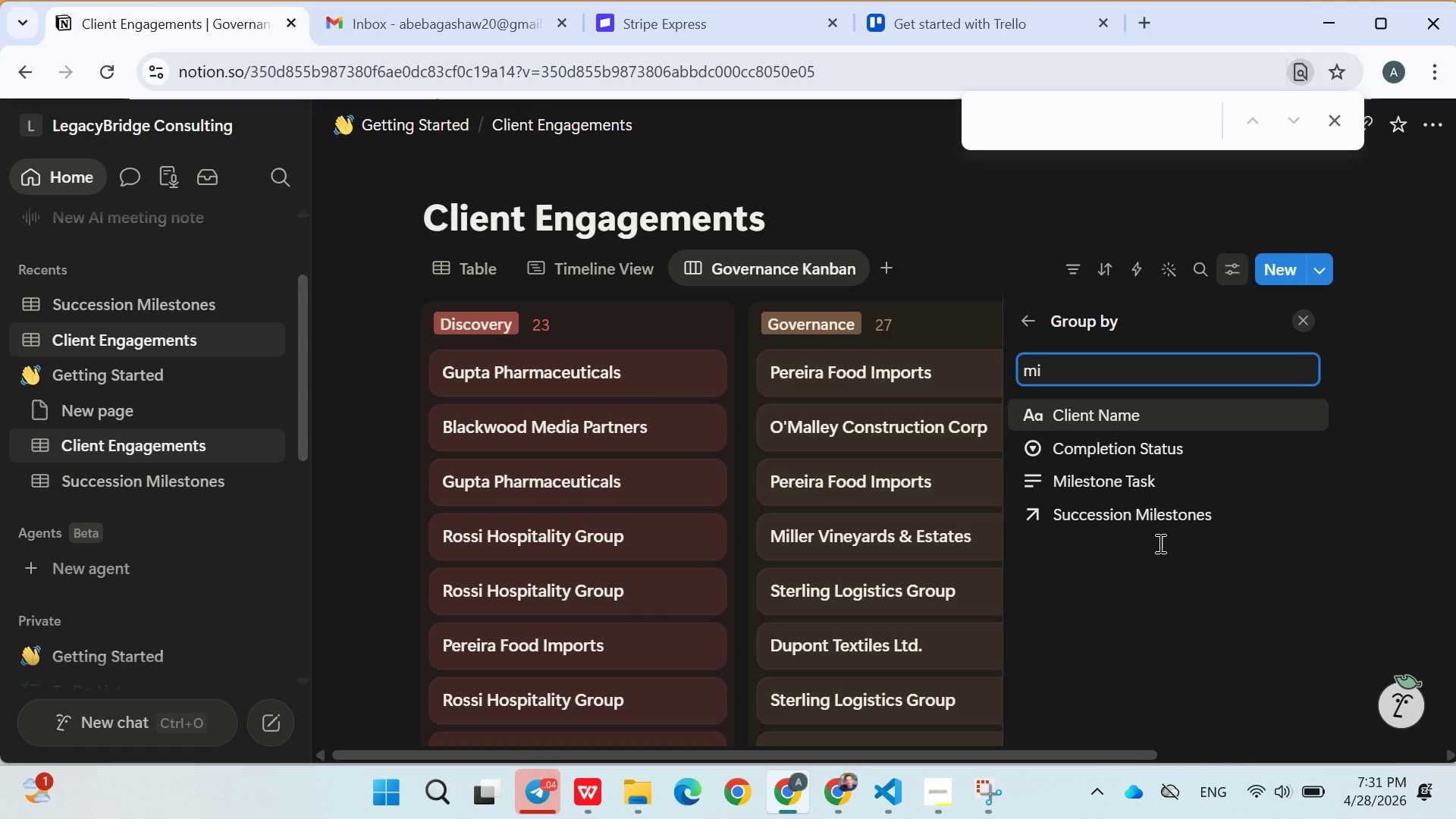 
wait(6.36)
 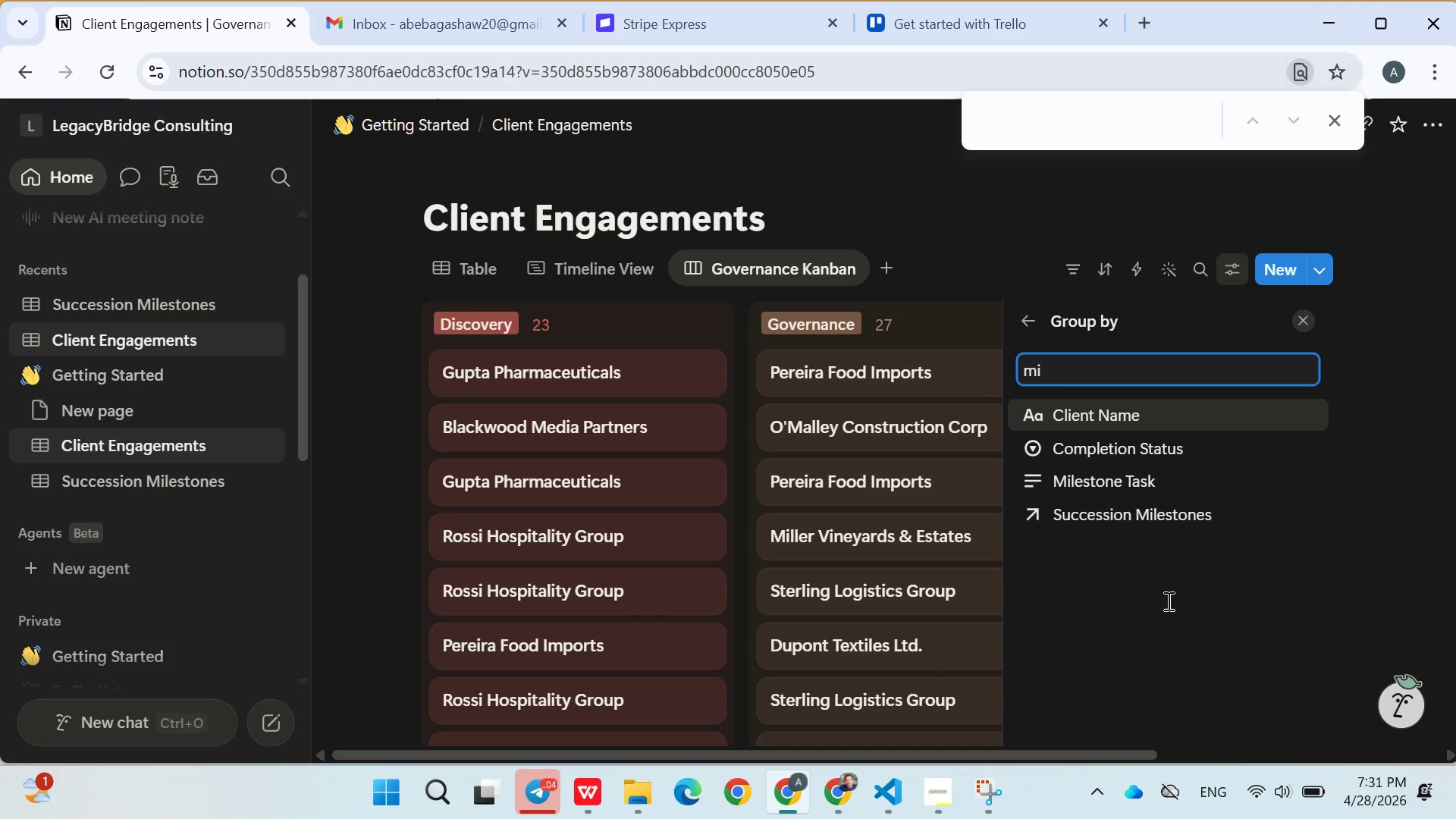 
left_click([1087, 482])
 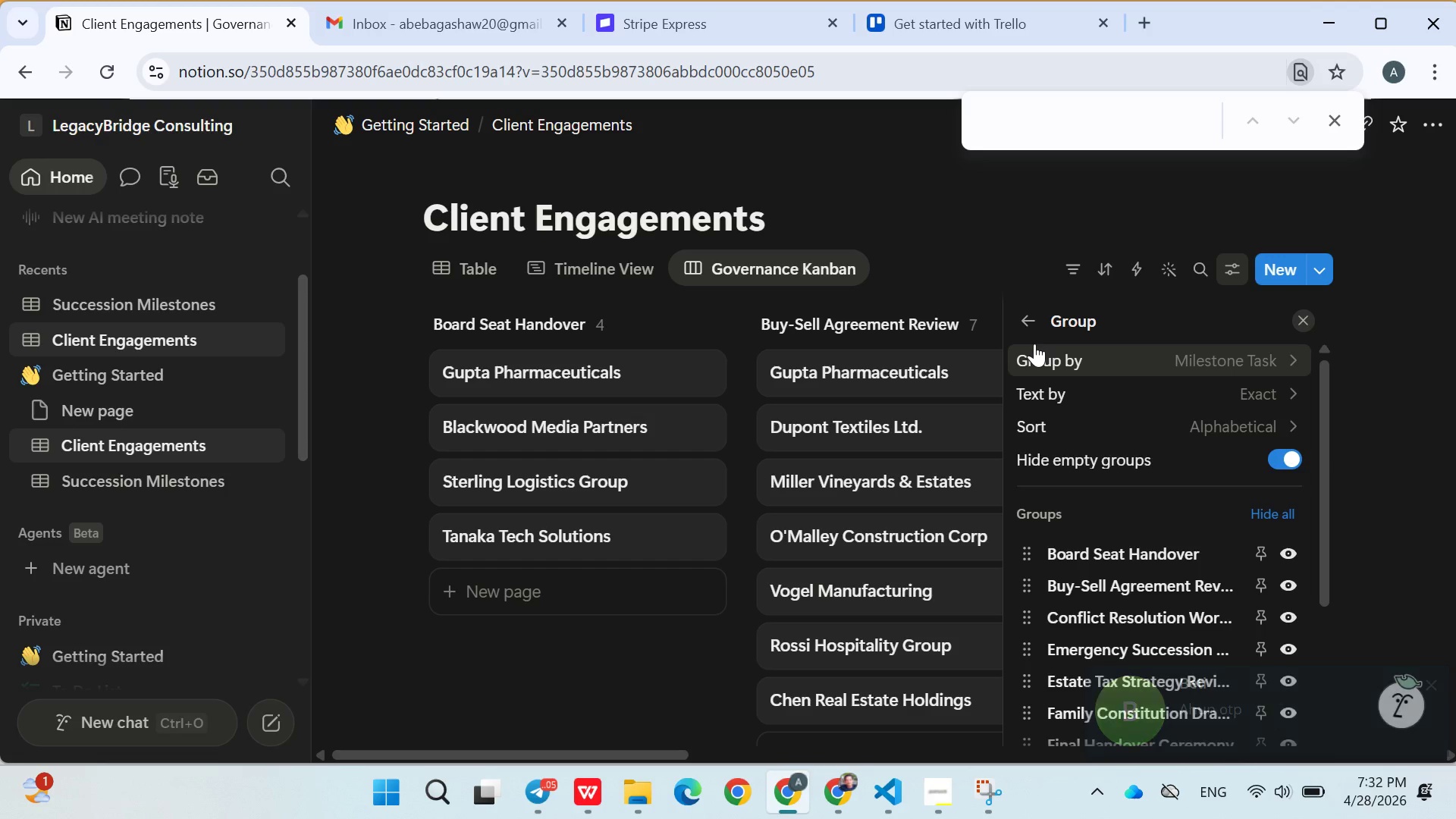 
wait(34.14)
 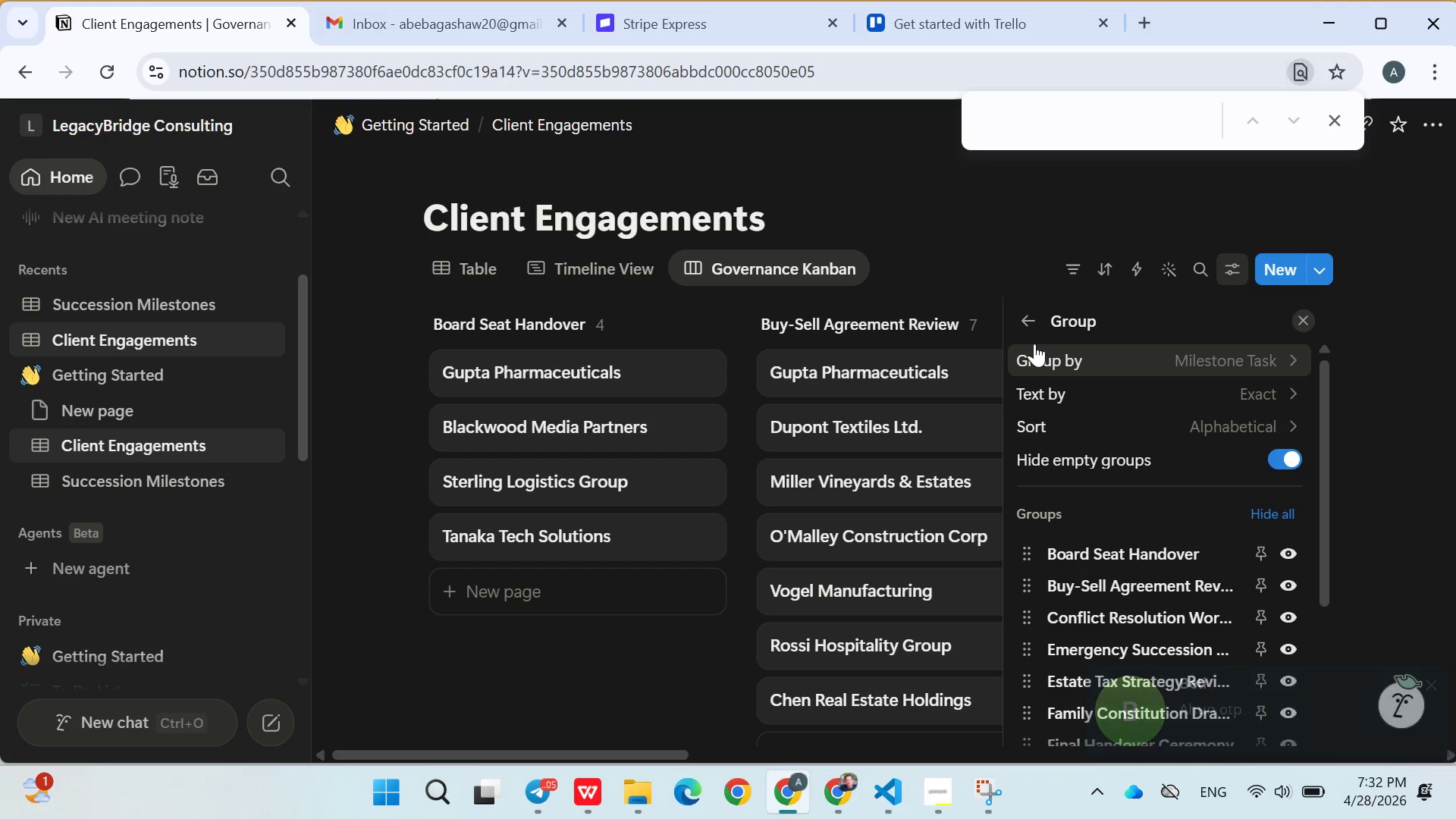 
left_click([828, 783])
 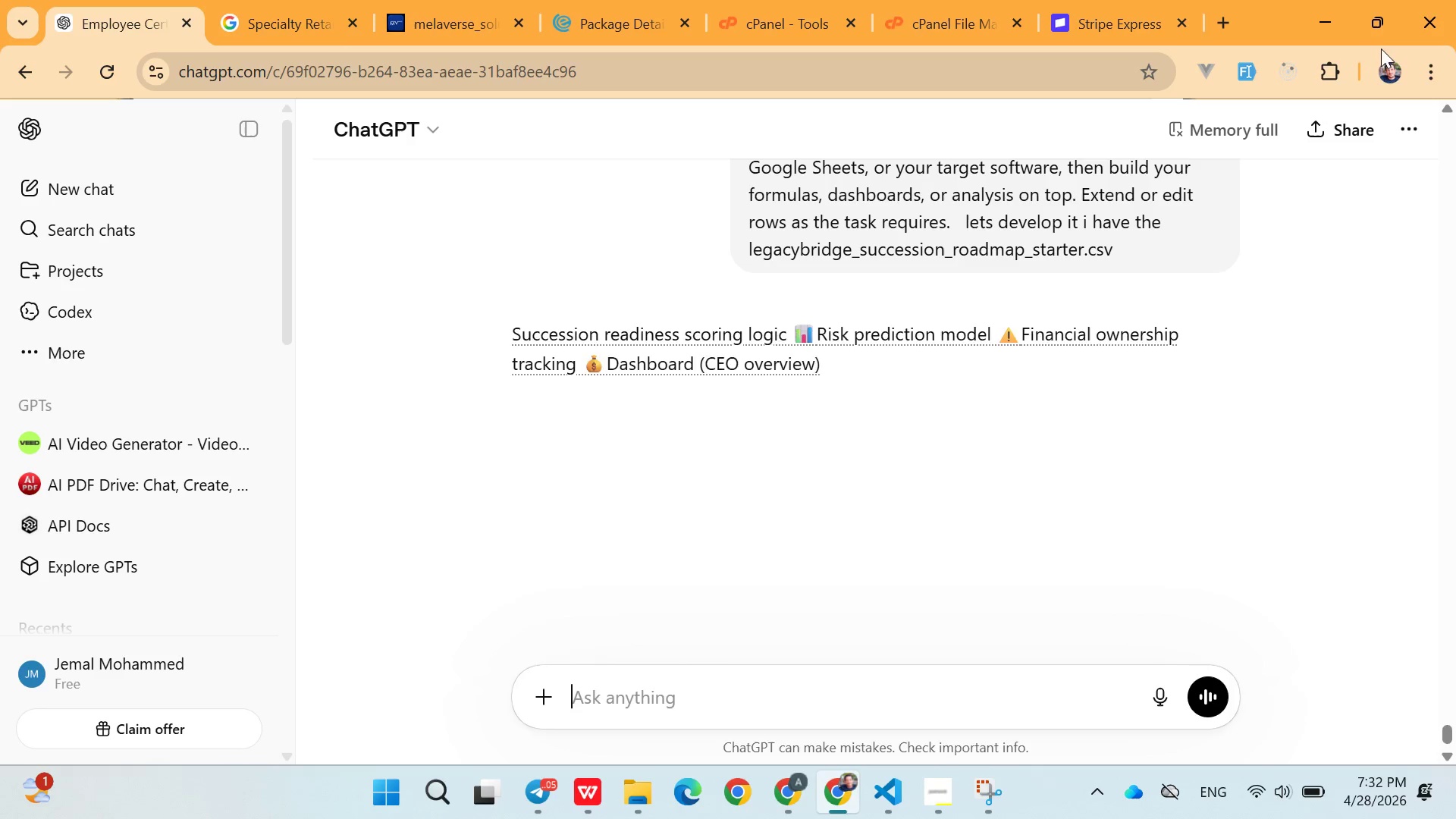 
left_click([1388, 65])
 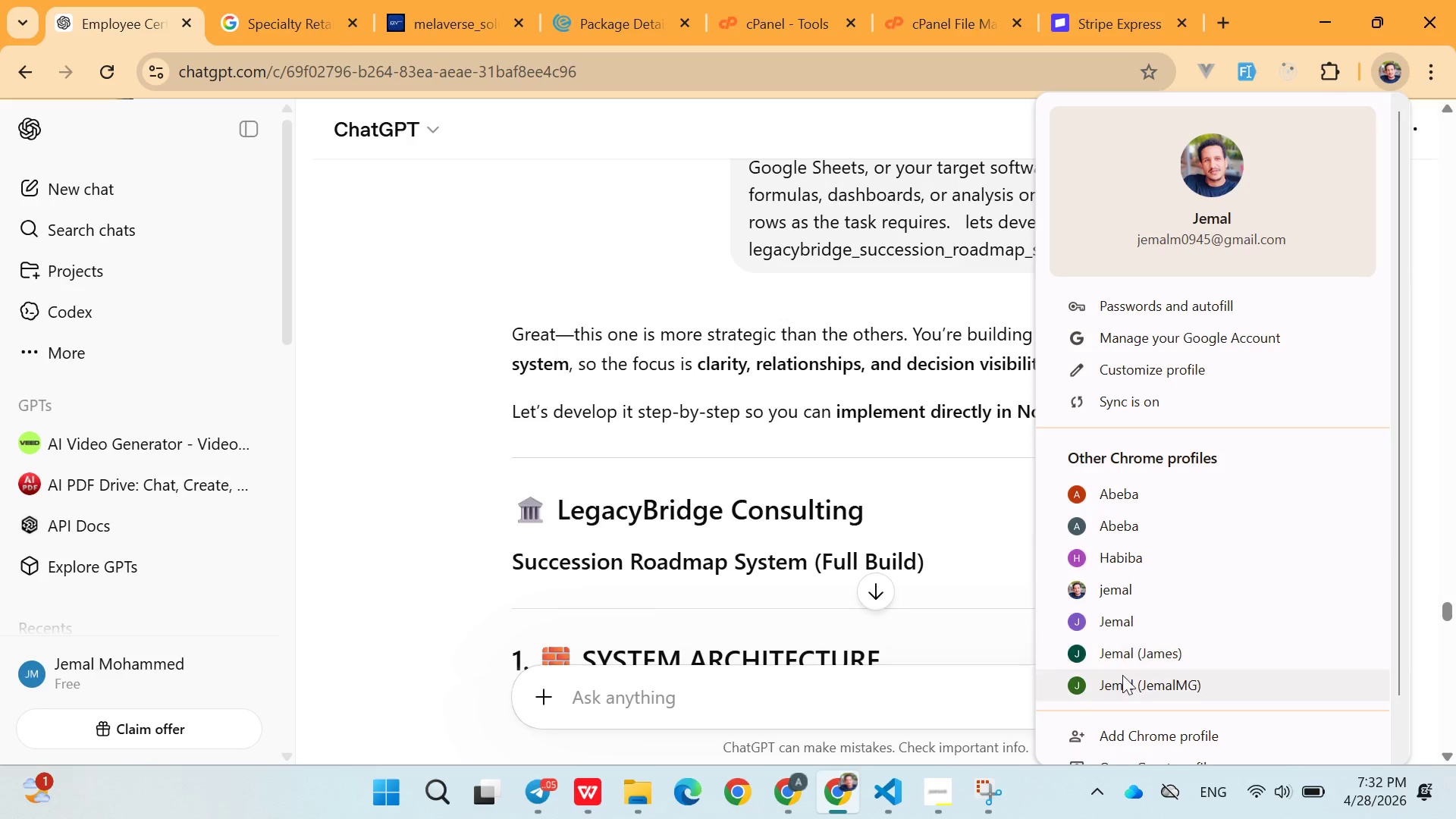 
left_click([1116, 586])
 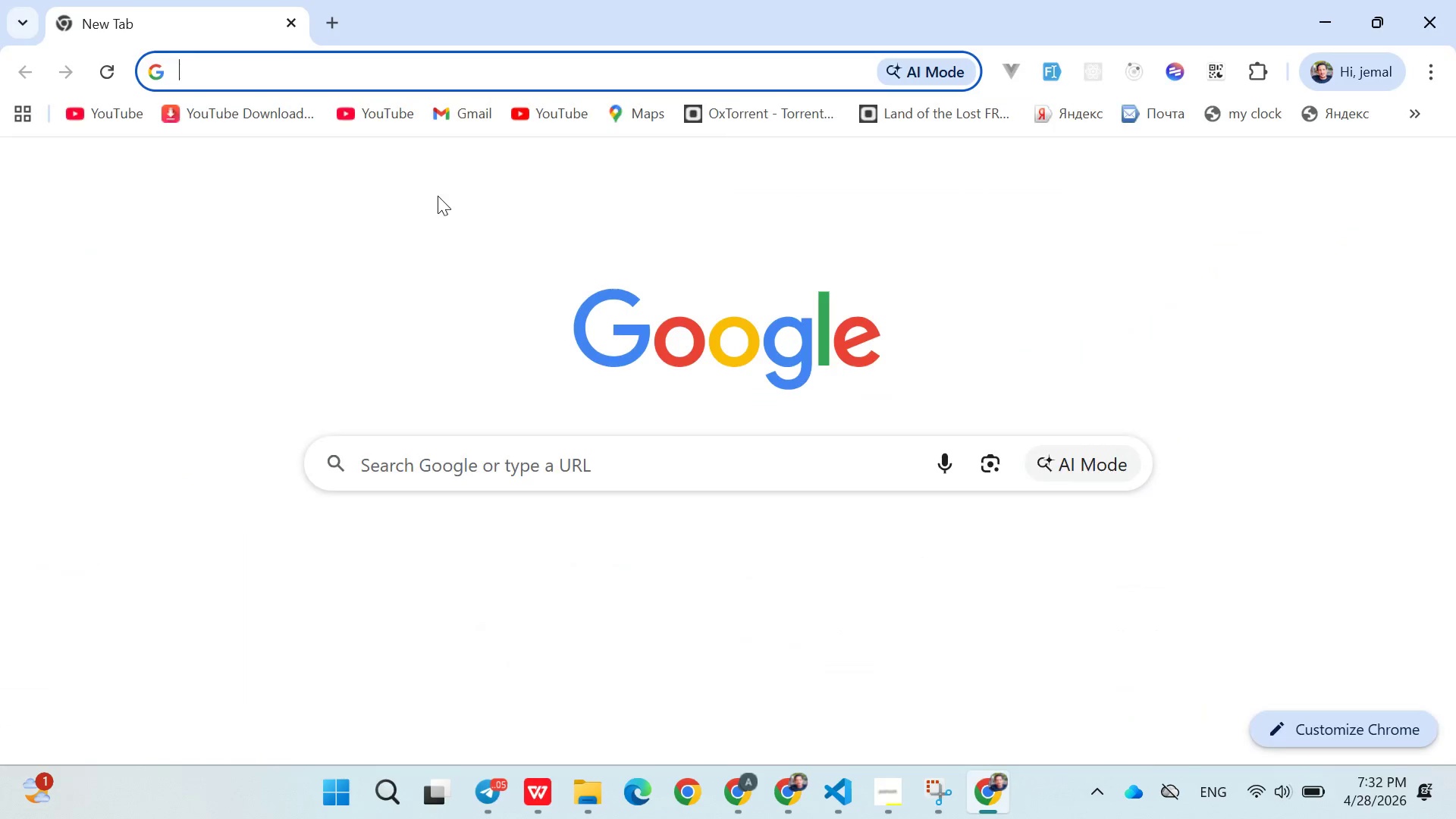 
left_click([429, 113])
 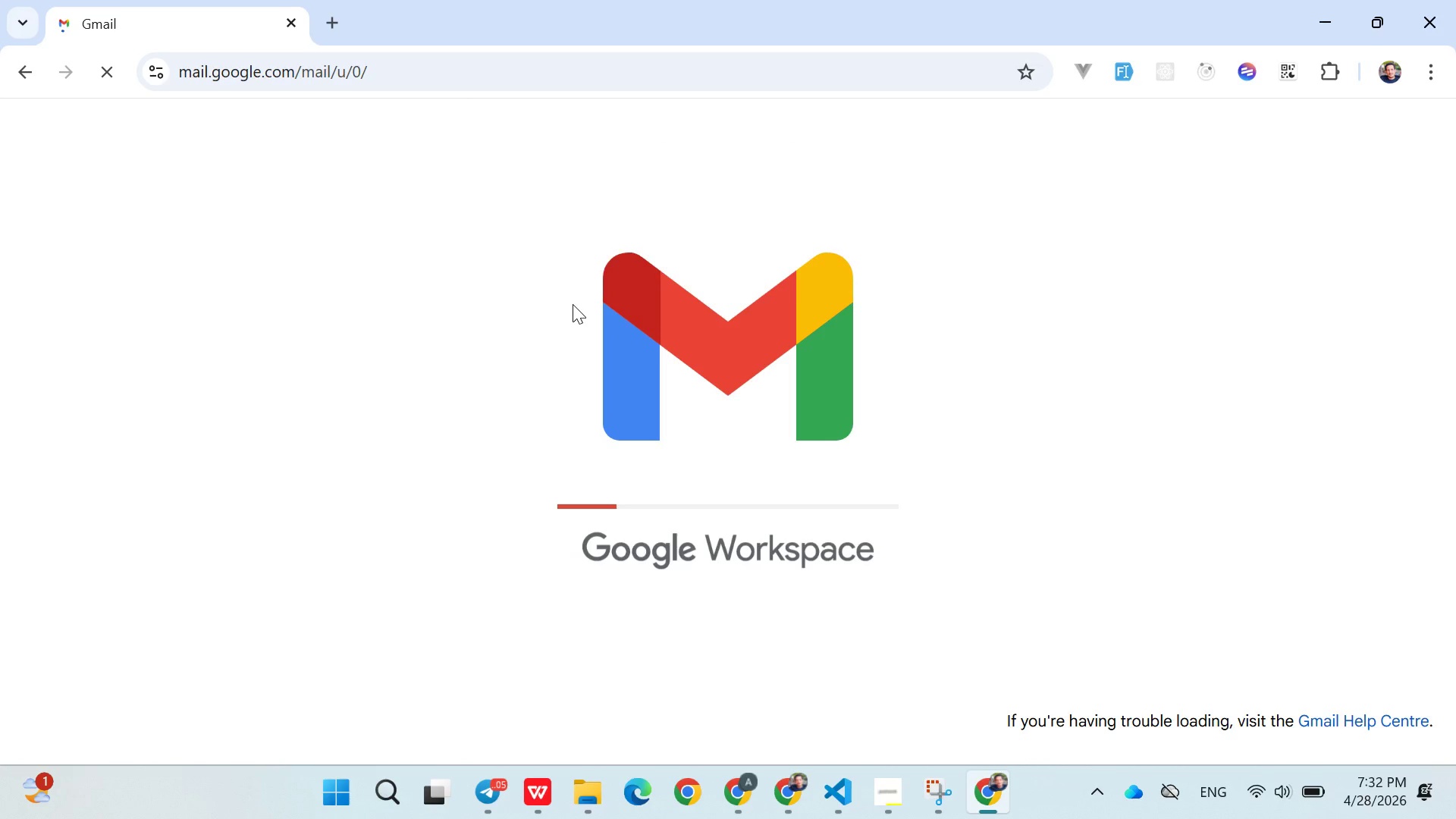 
wait(13.09)
 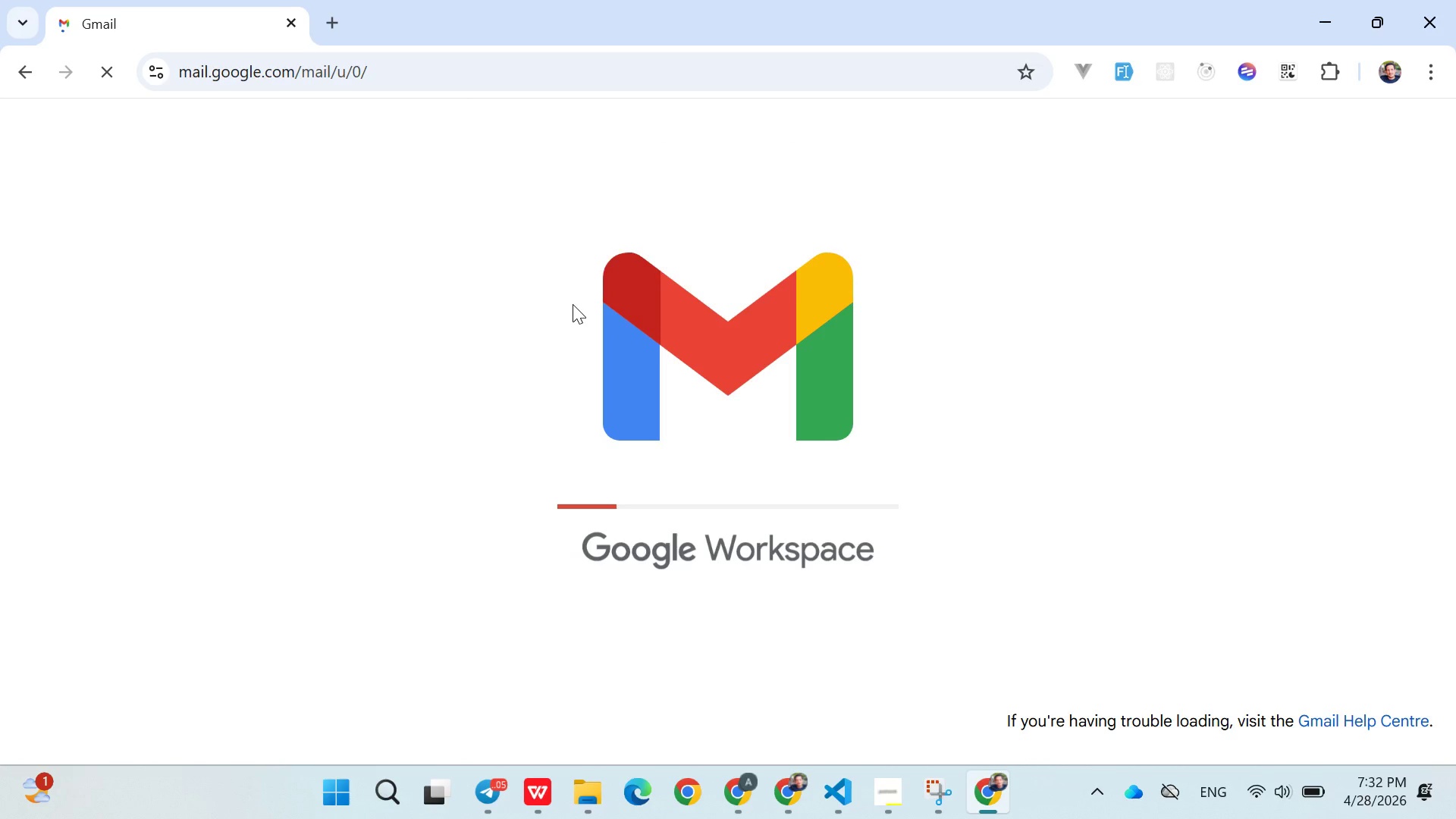 
left_click([745, 796])
 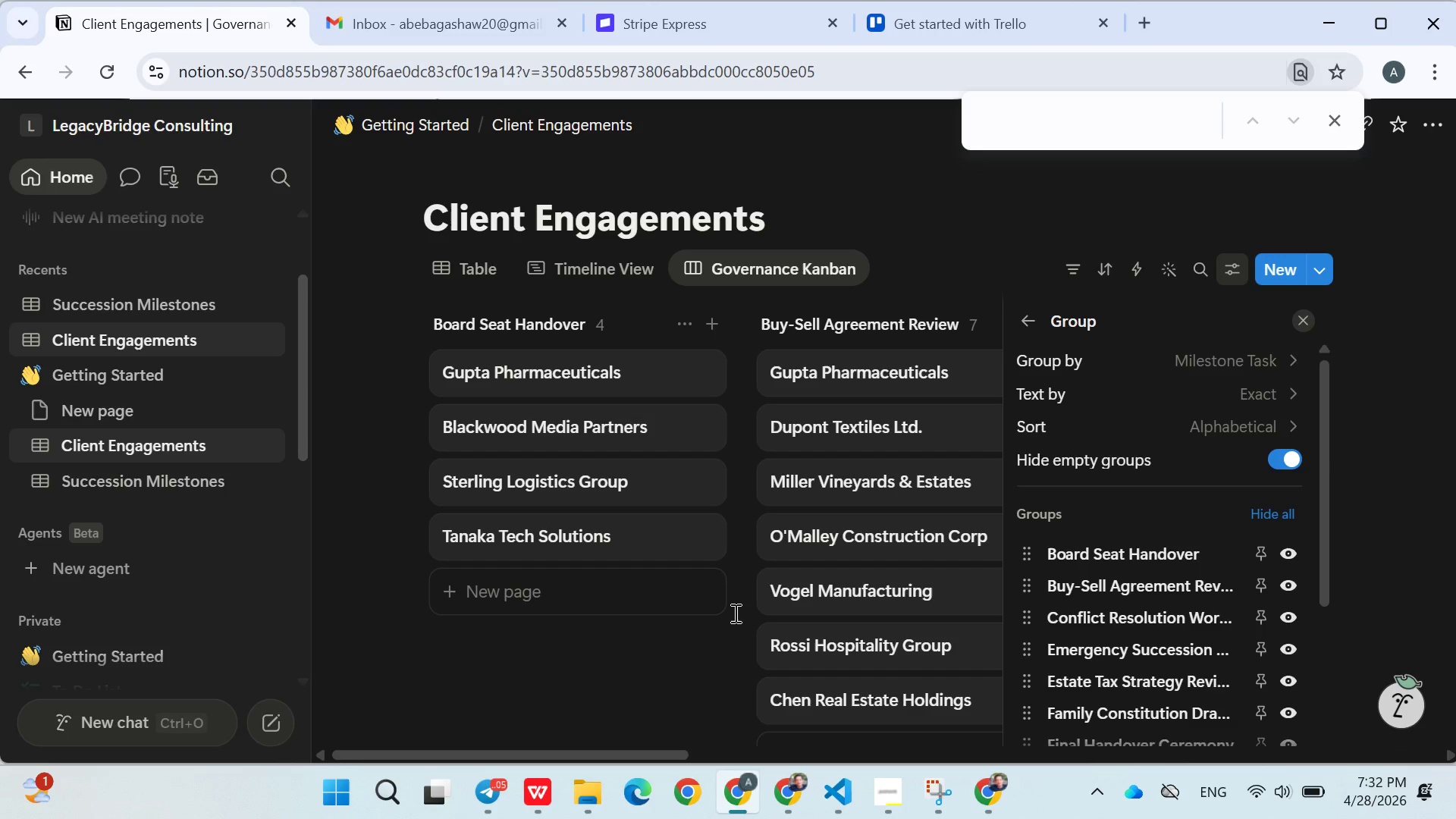 
left_click([645, 657])
 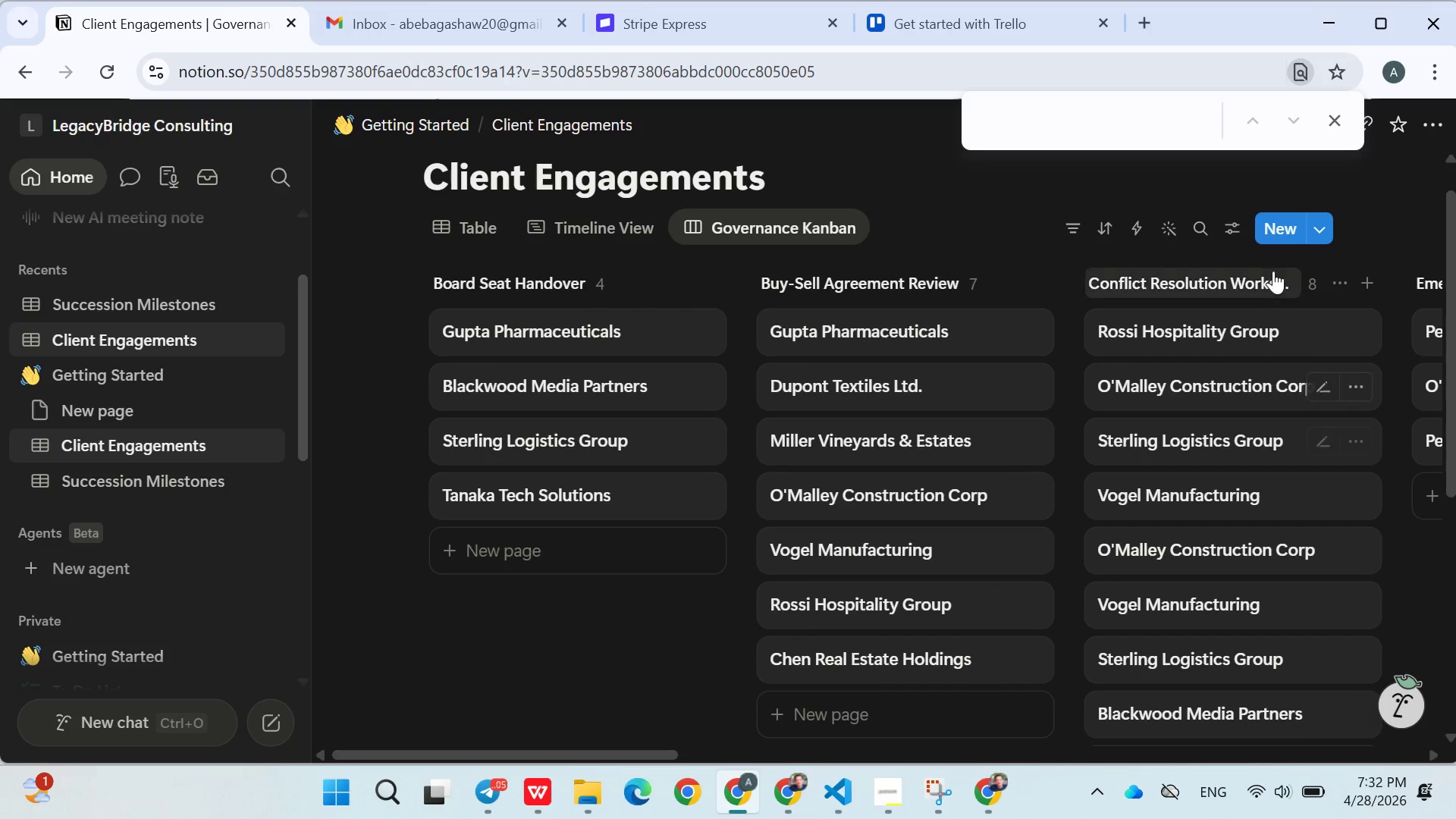 
left_click([1330, 127])
 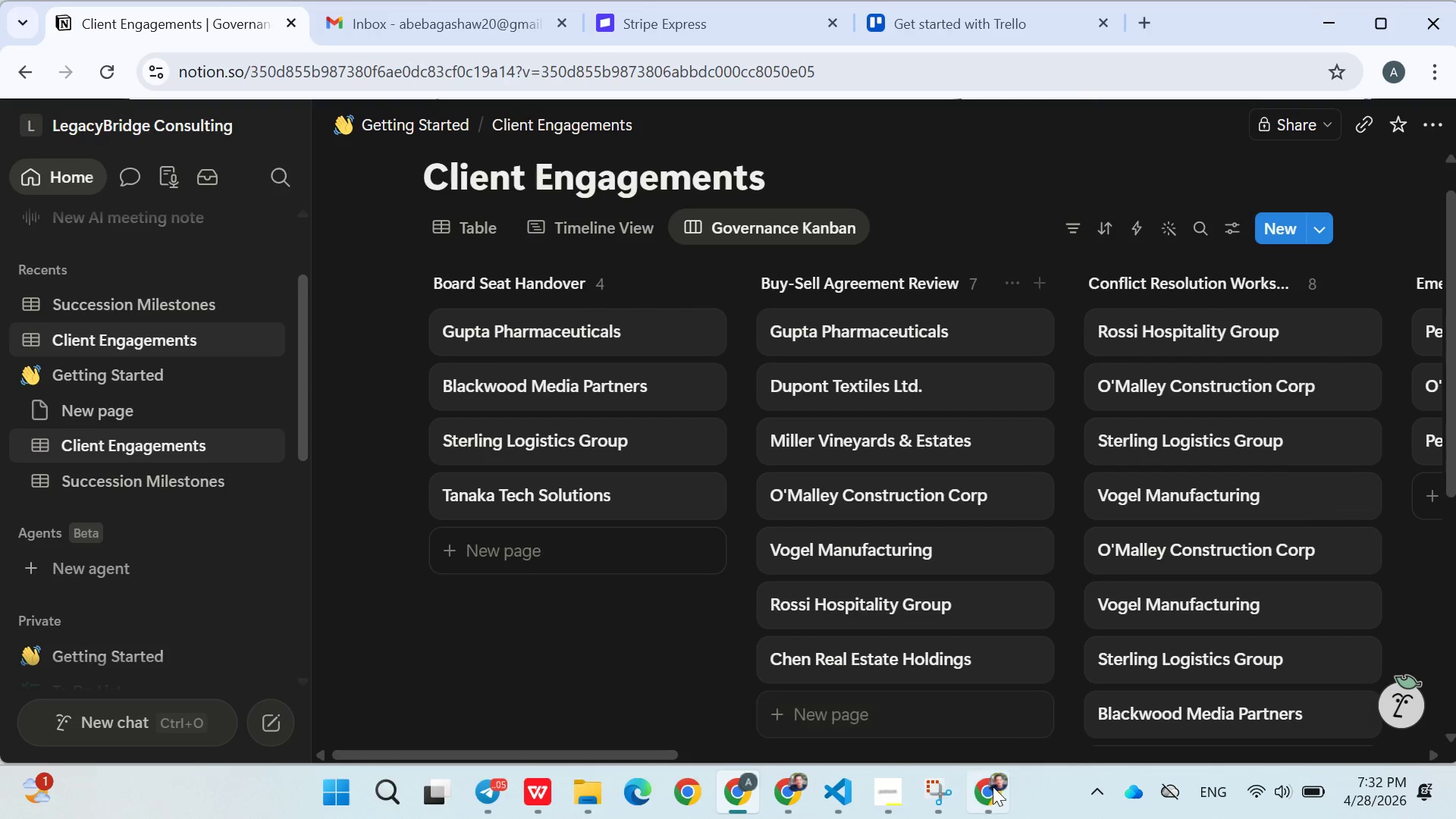 
left_click([993, 792])
 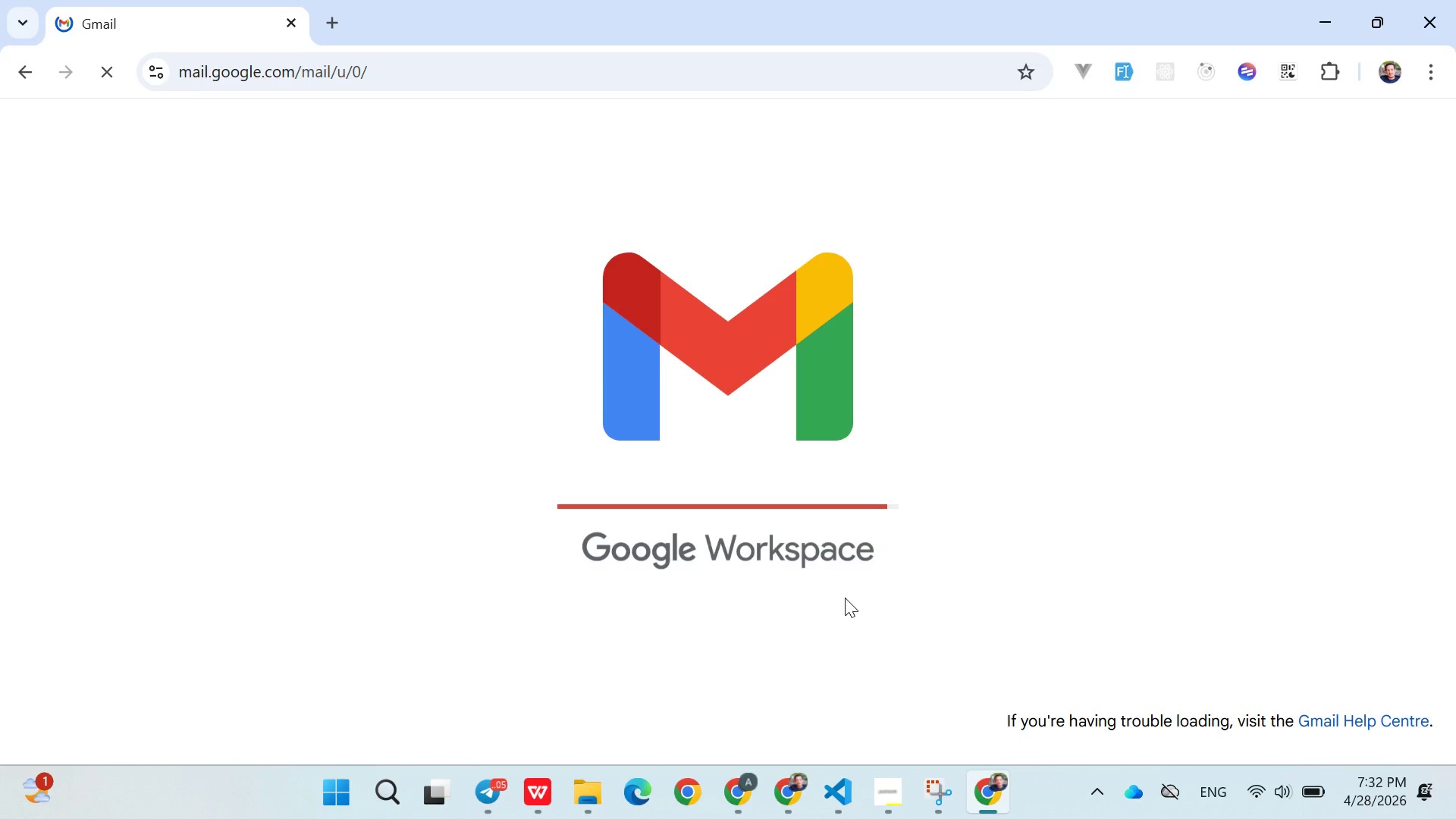 
wait(9.55)
 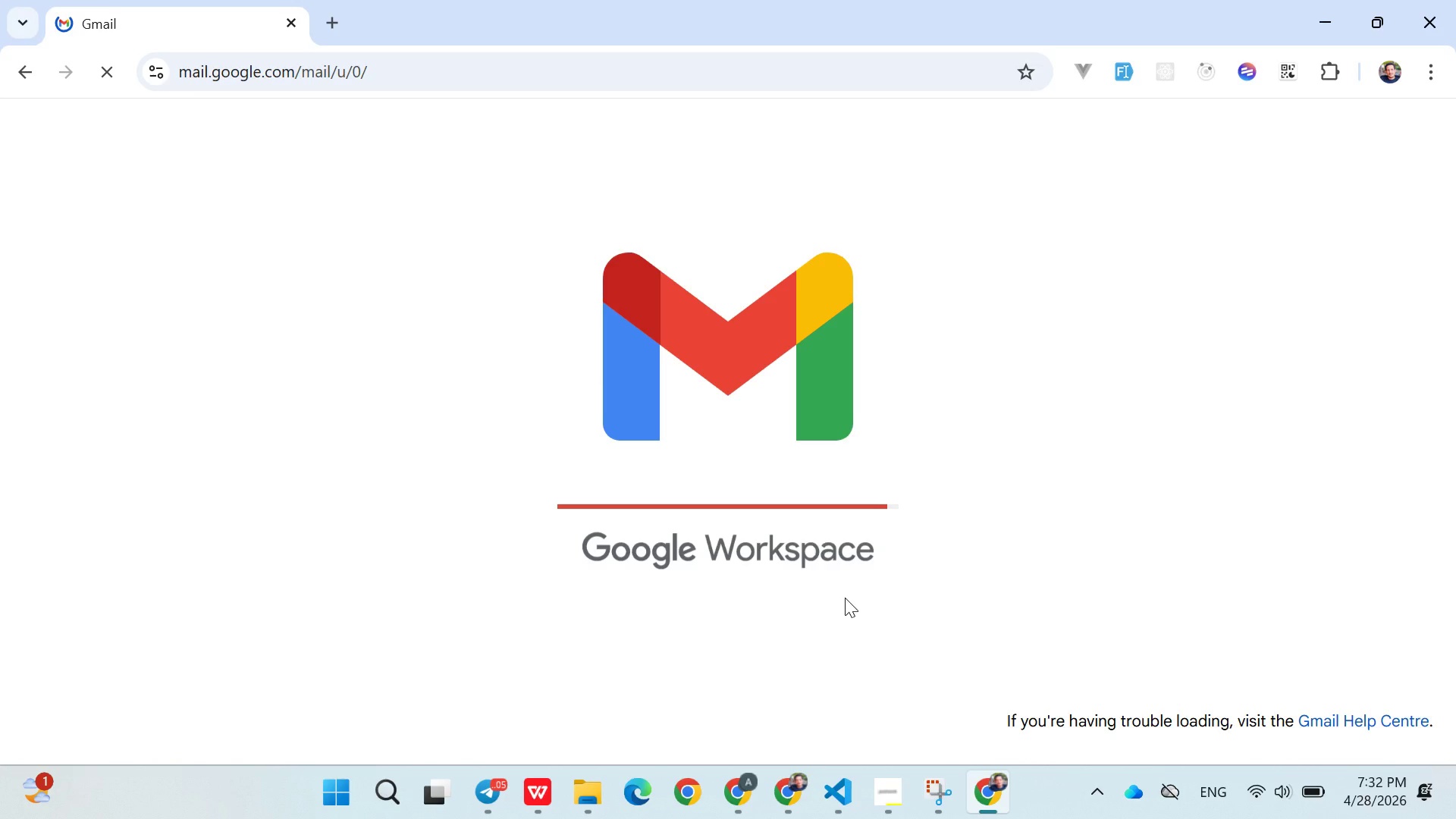 
left_click([748, 774])
 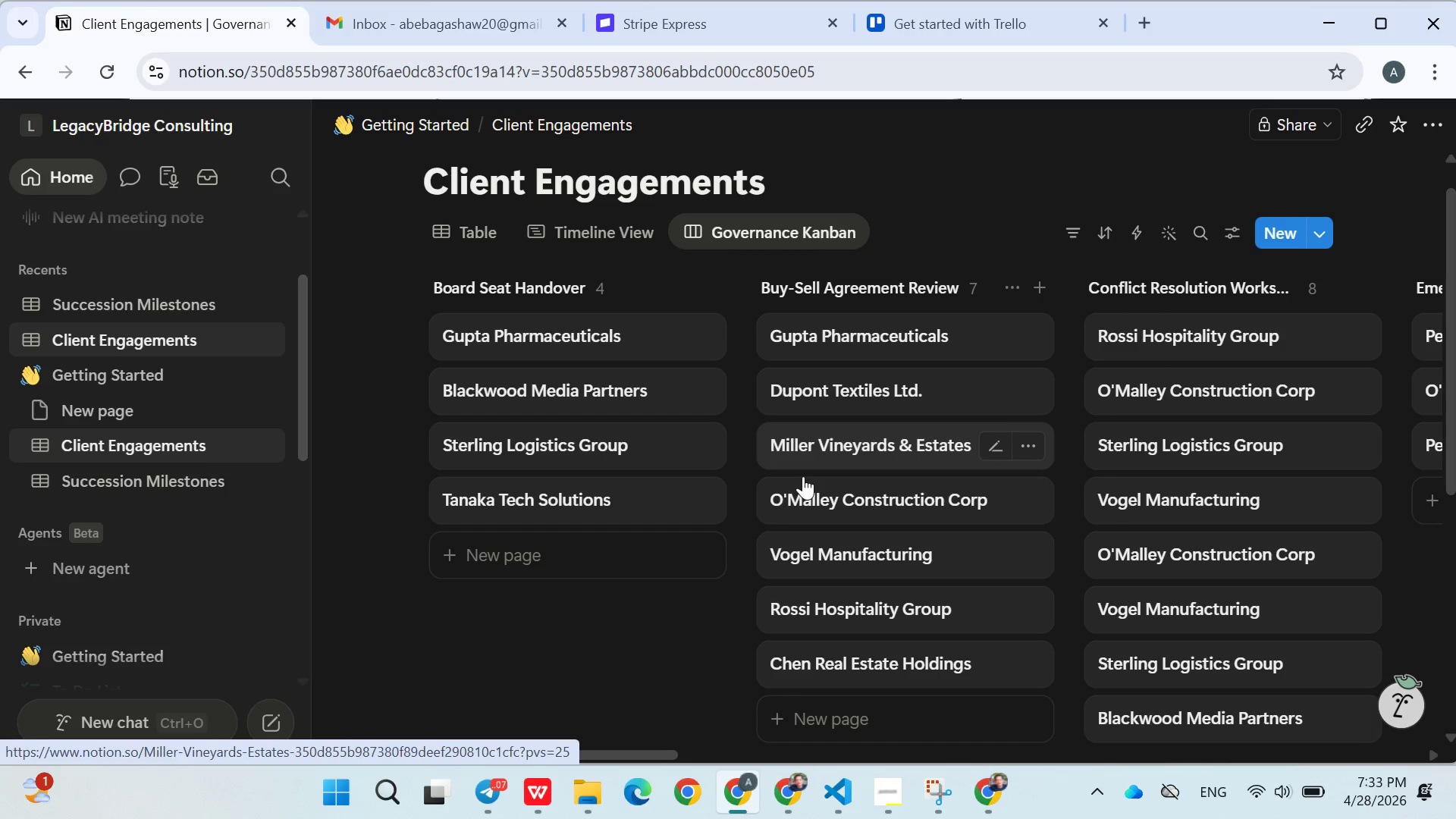 
wait(45.91)
 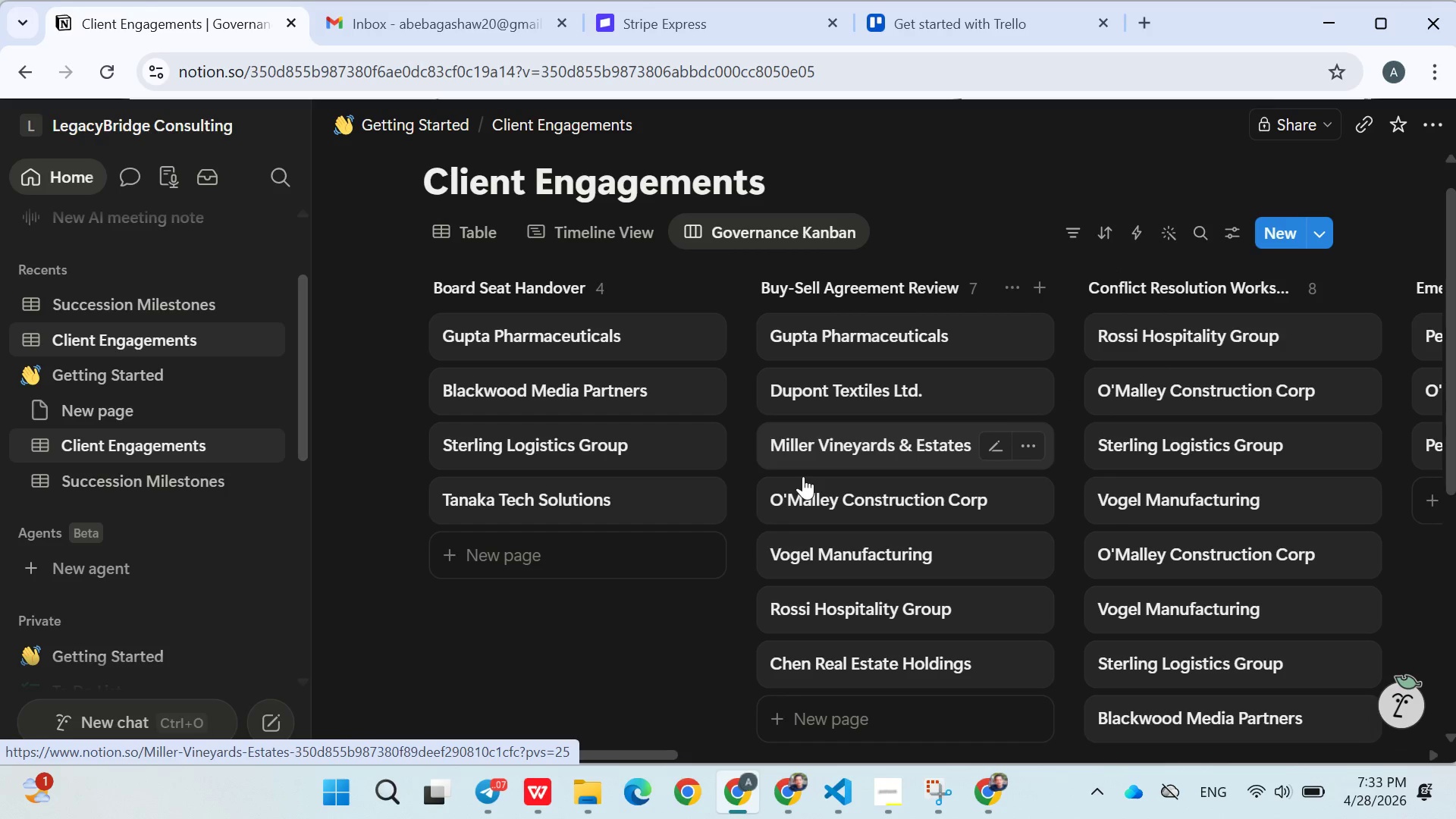 
left_click([1320, 237])
 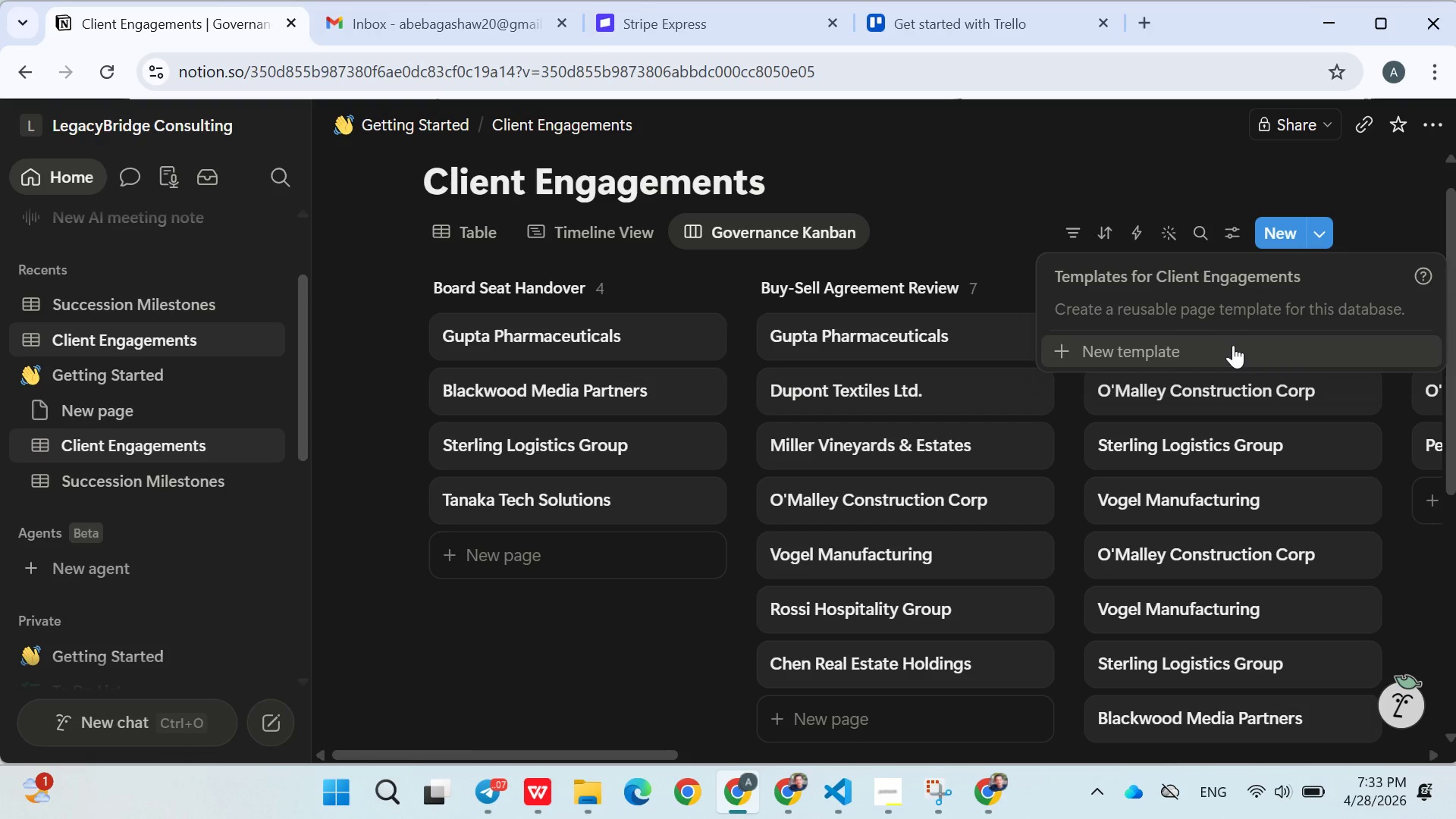 
left_click([1233, 346])
 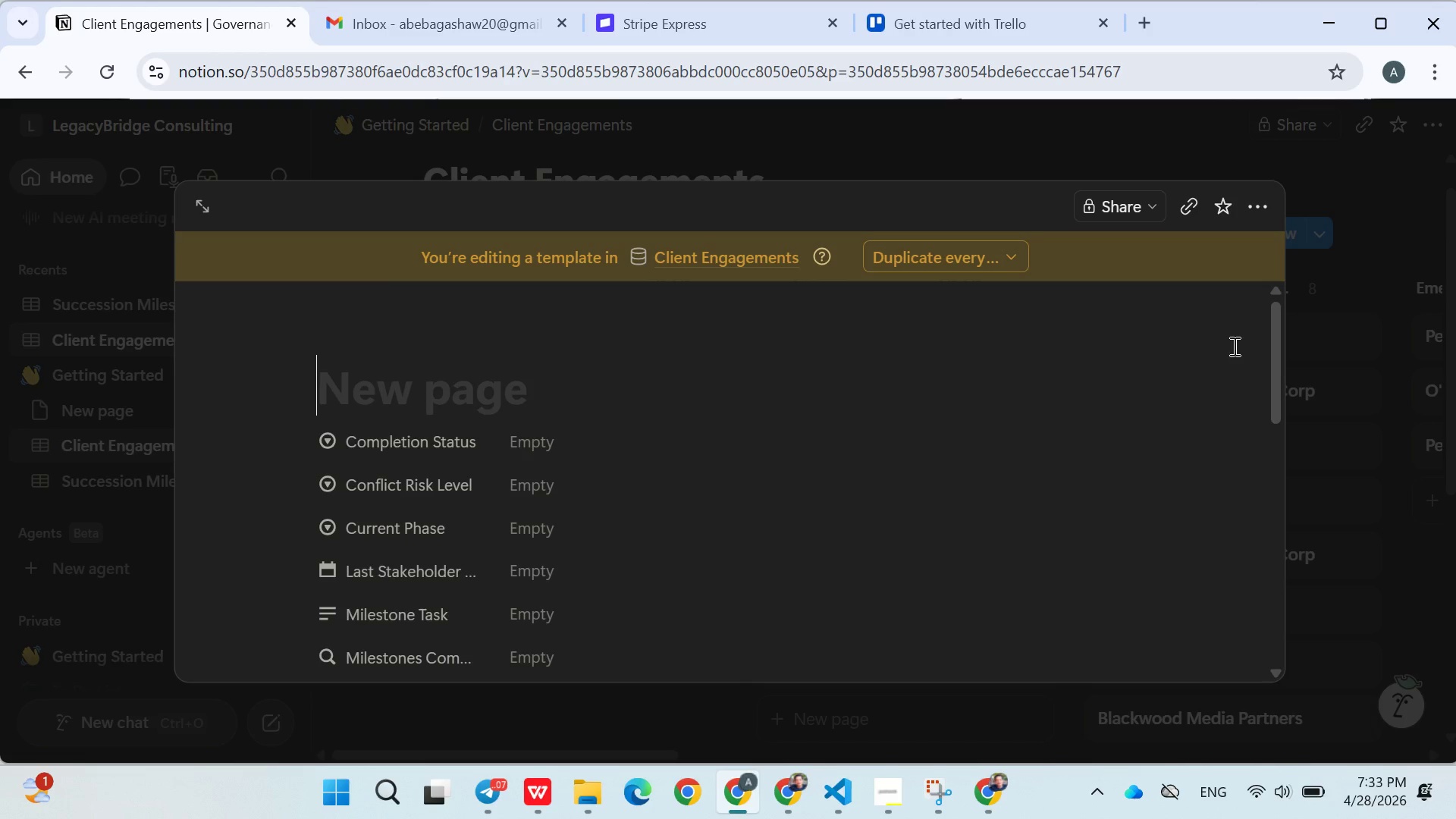 
wait(5.28)
 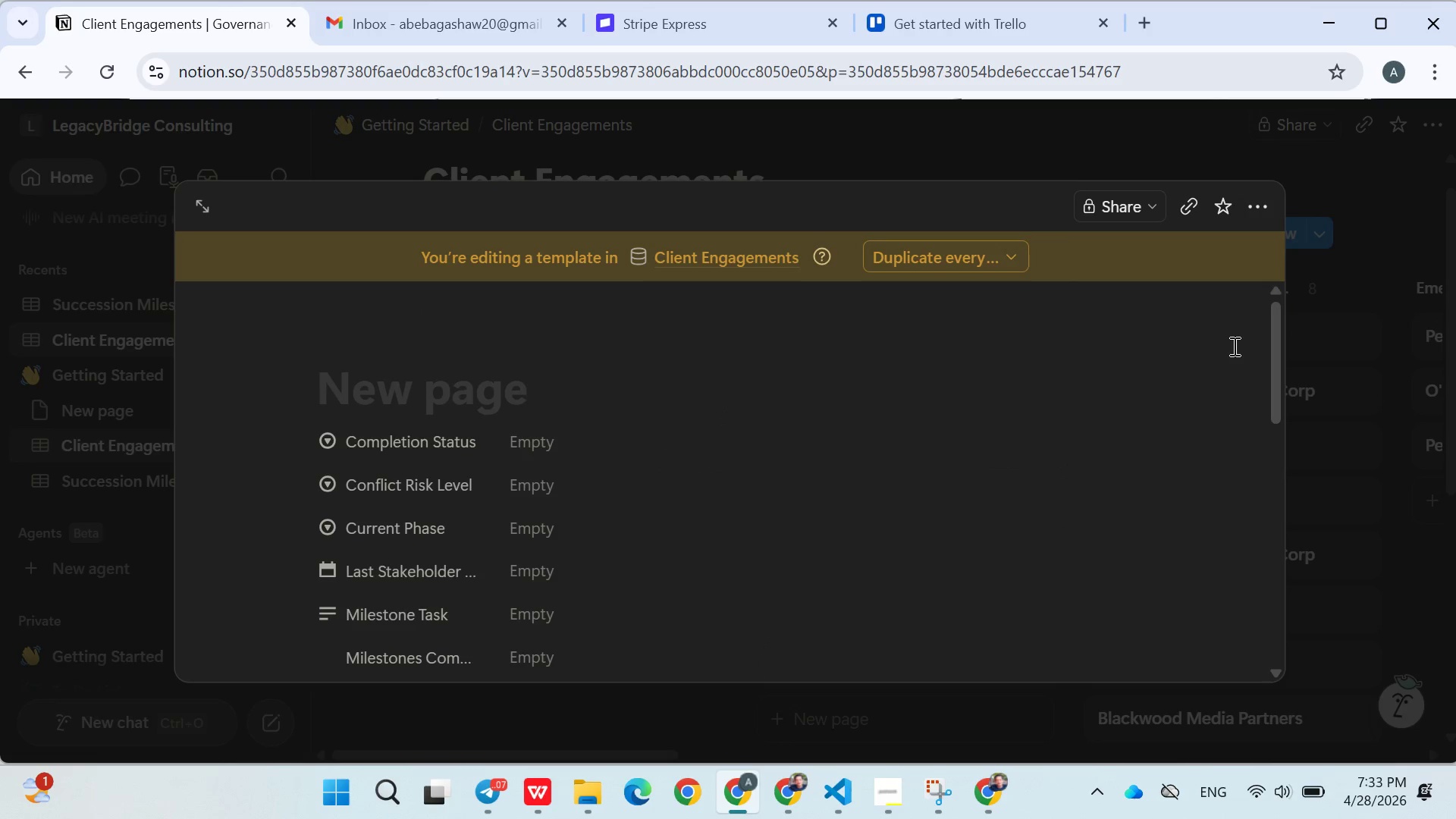 
type(Family Council Meetin)
 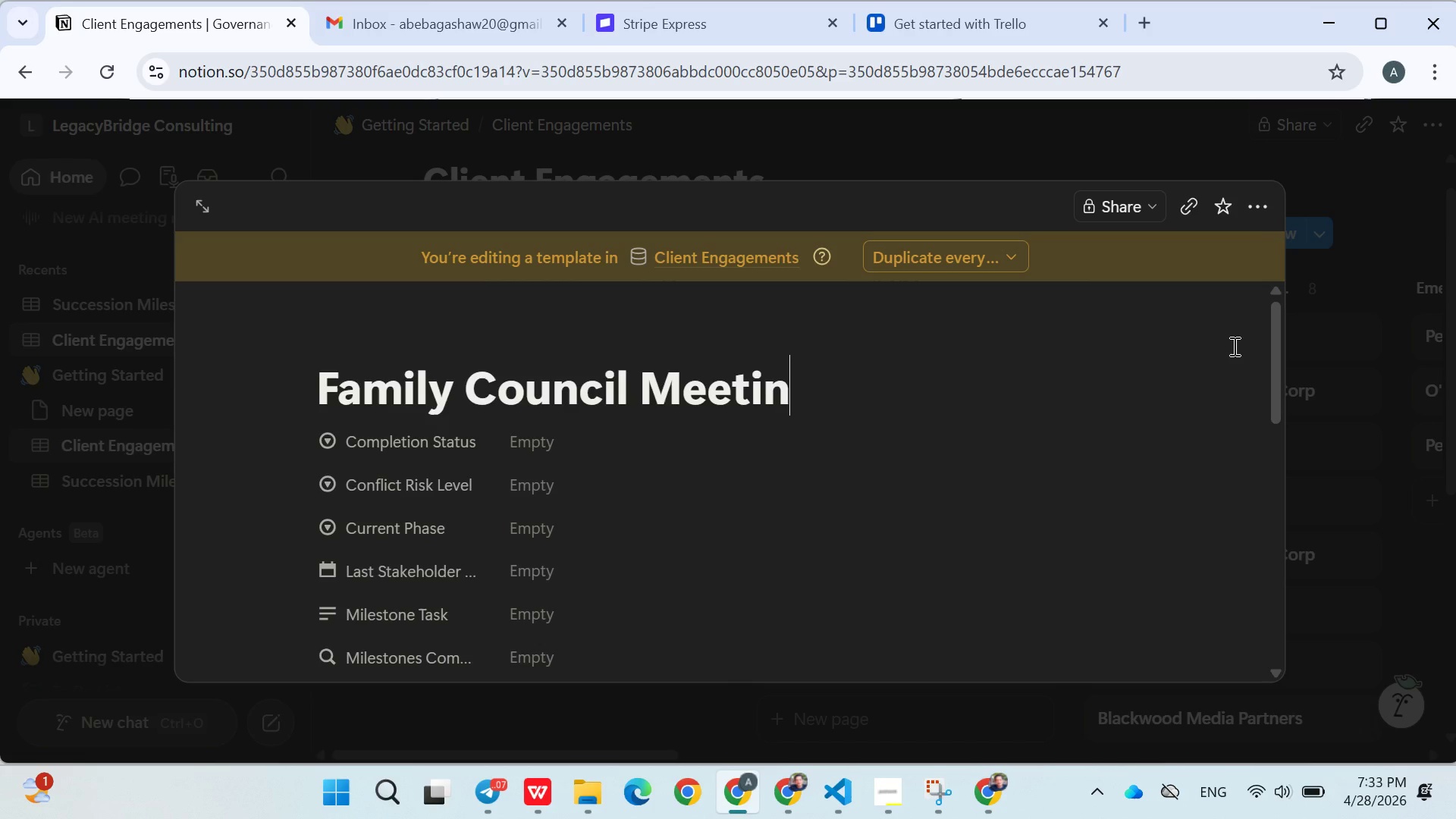 
left_click([1233, 346])
 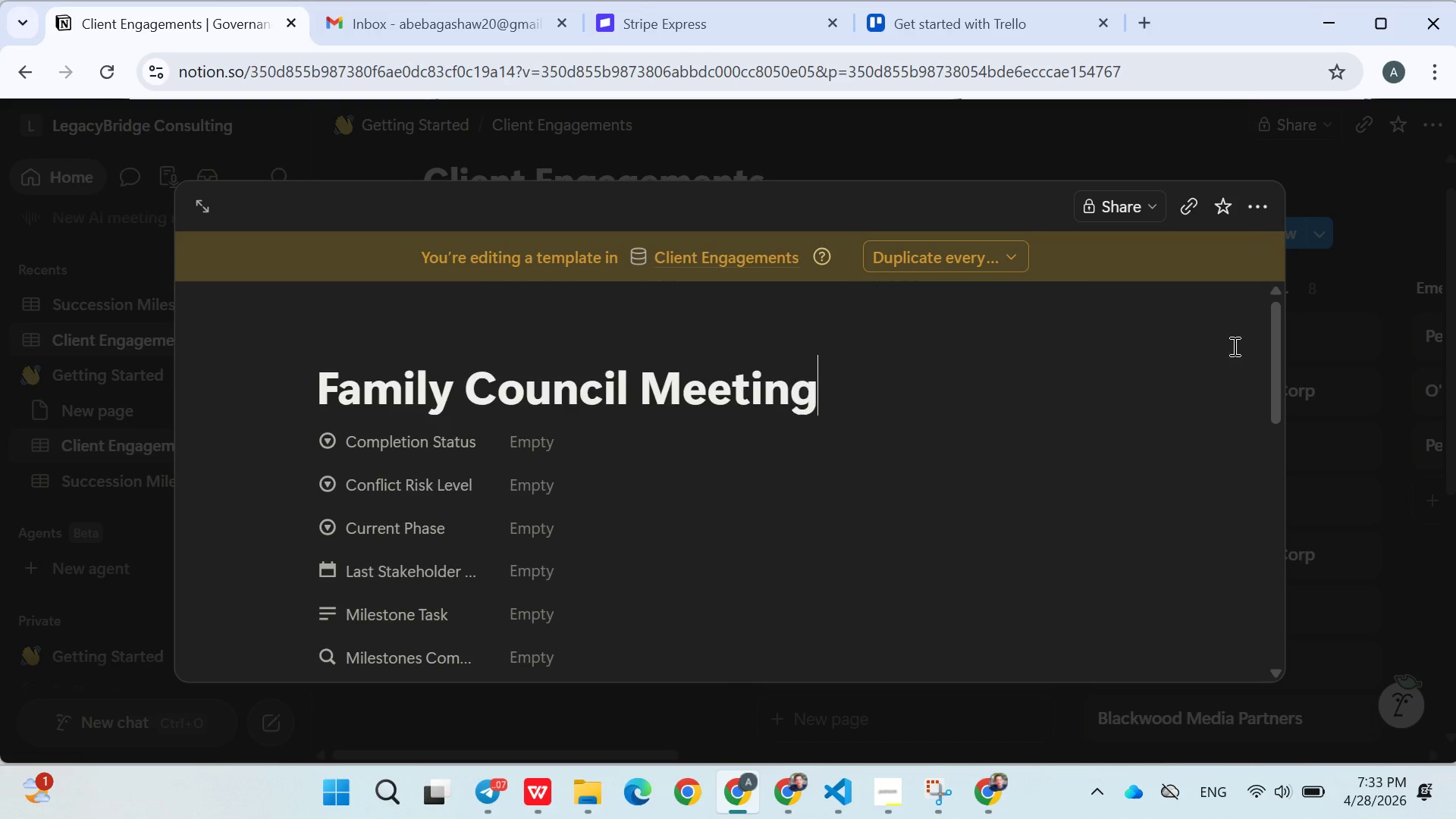 
key(G)
 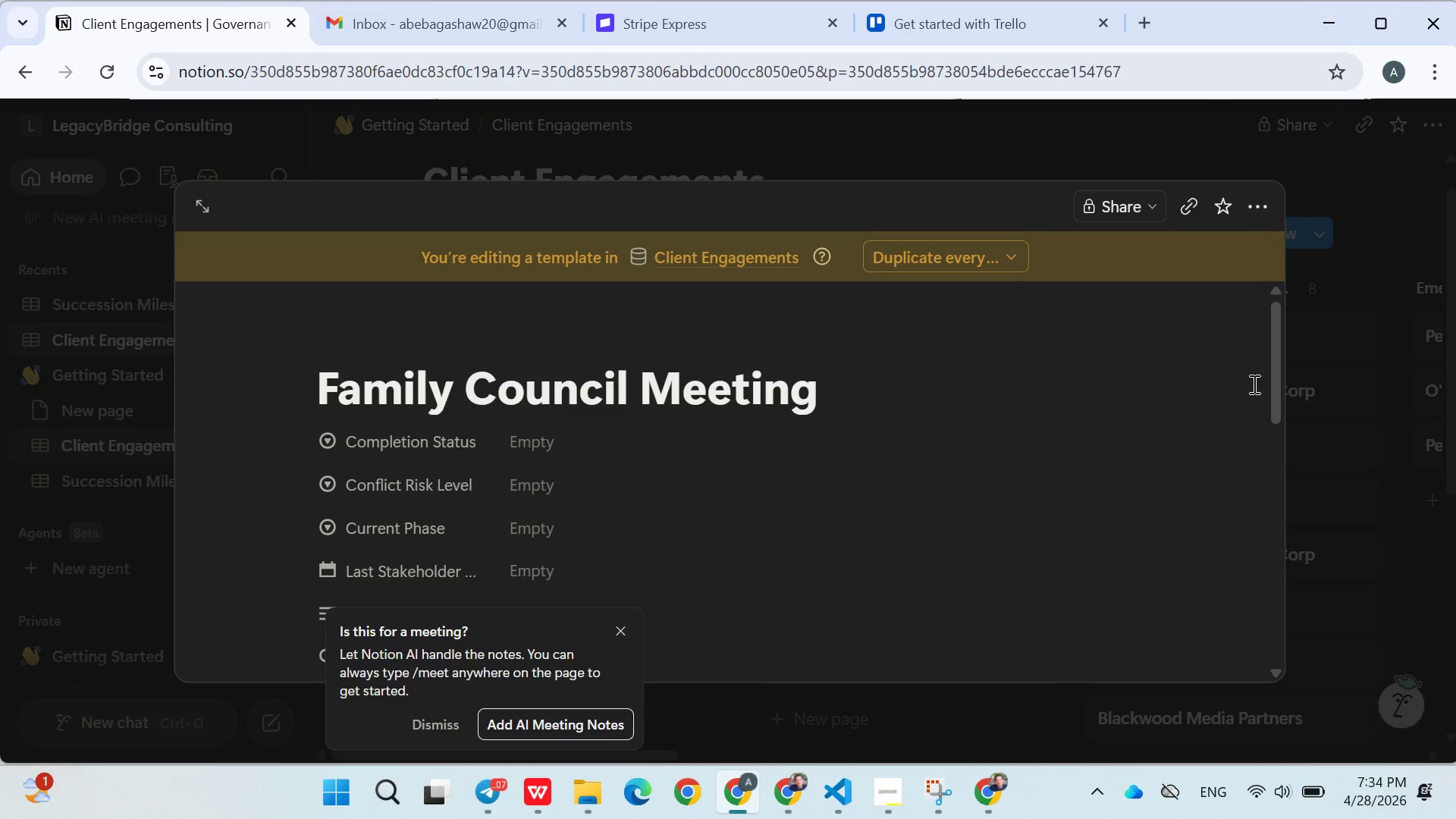 
wait(36.74)
 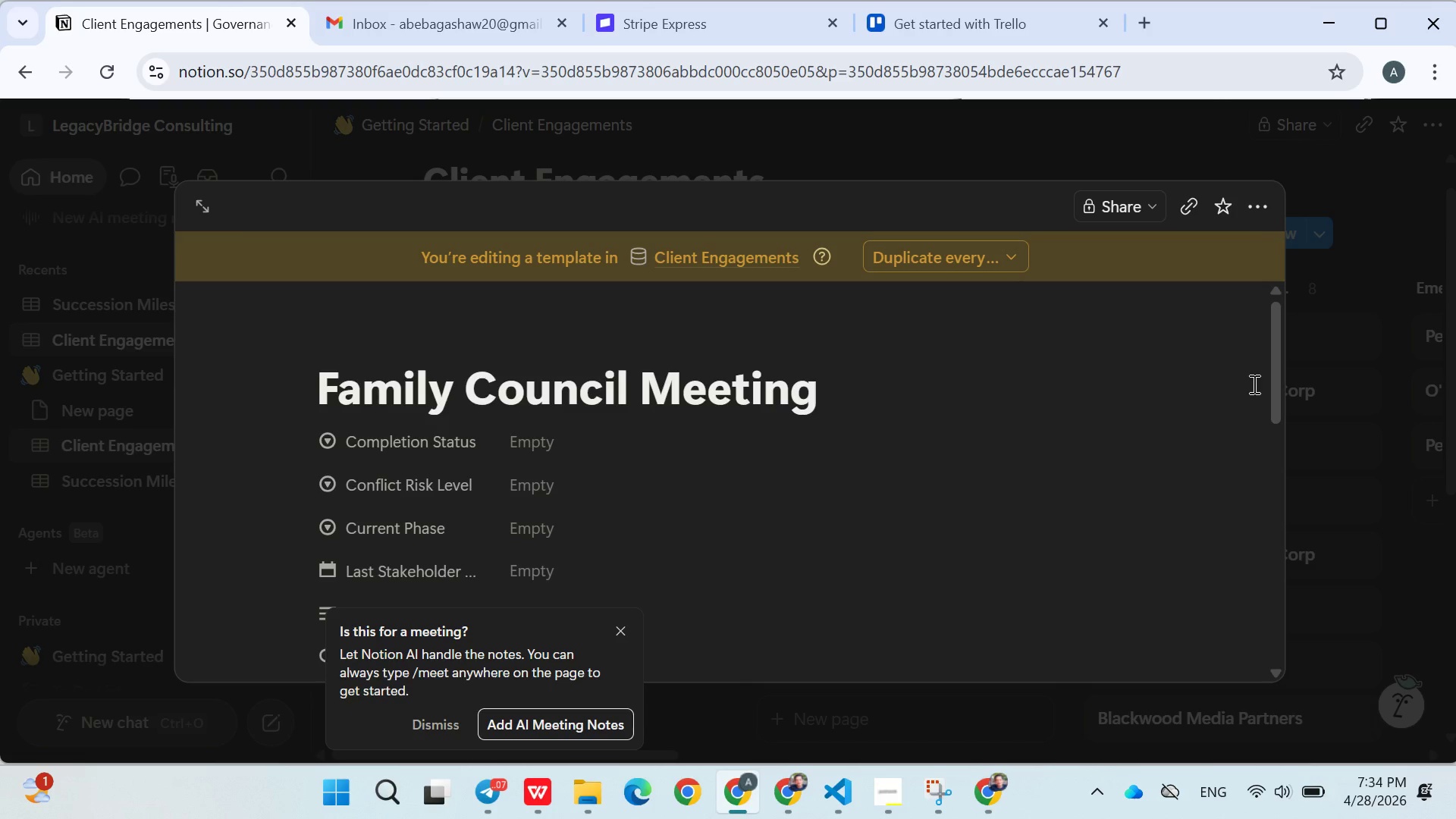 
triple_click([1253, 384])
 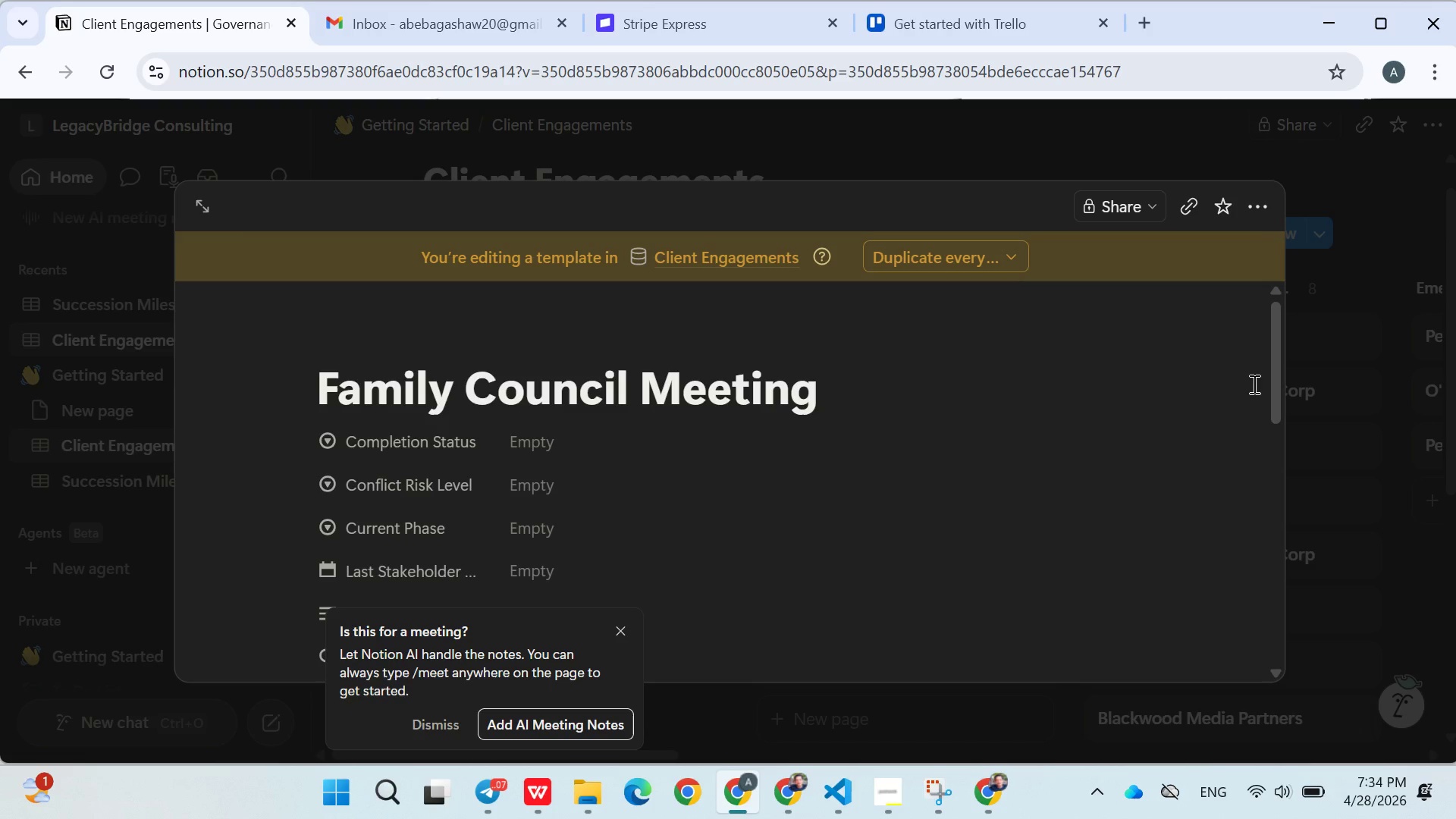 
triple_click([1253, 384])
 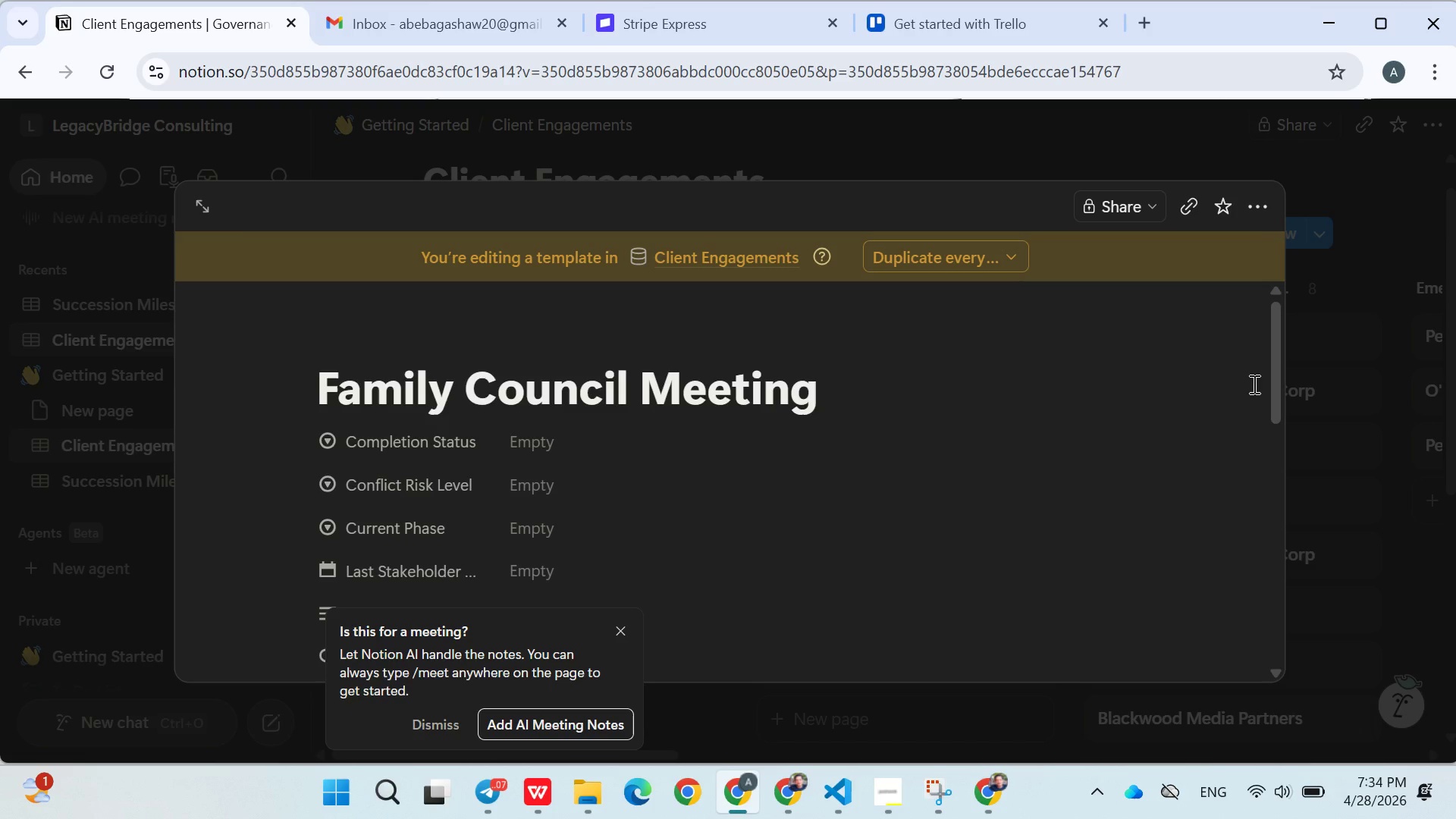 
triple_click([1253, 384])
 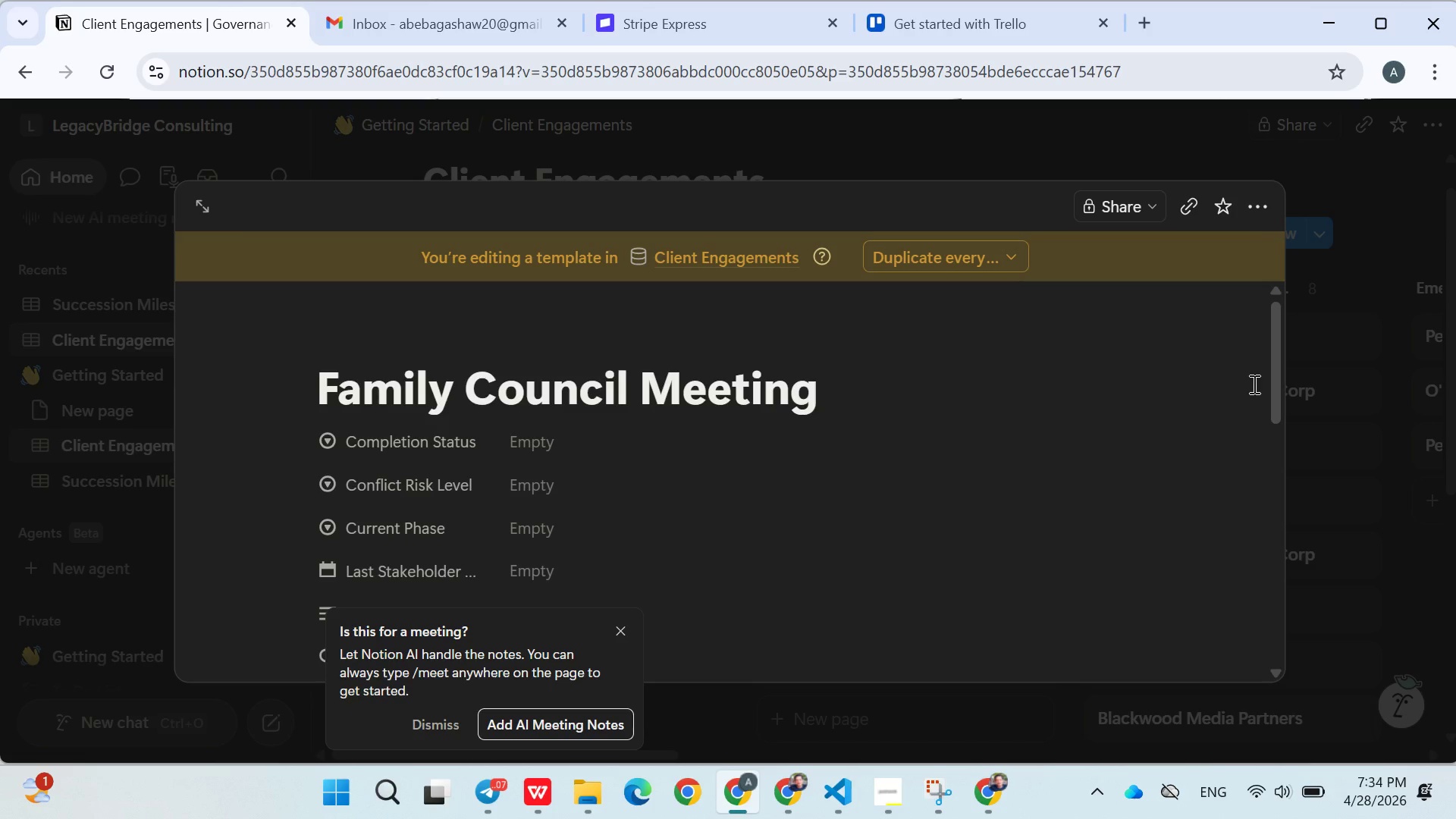 
double_click([1253, 384])
 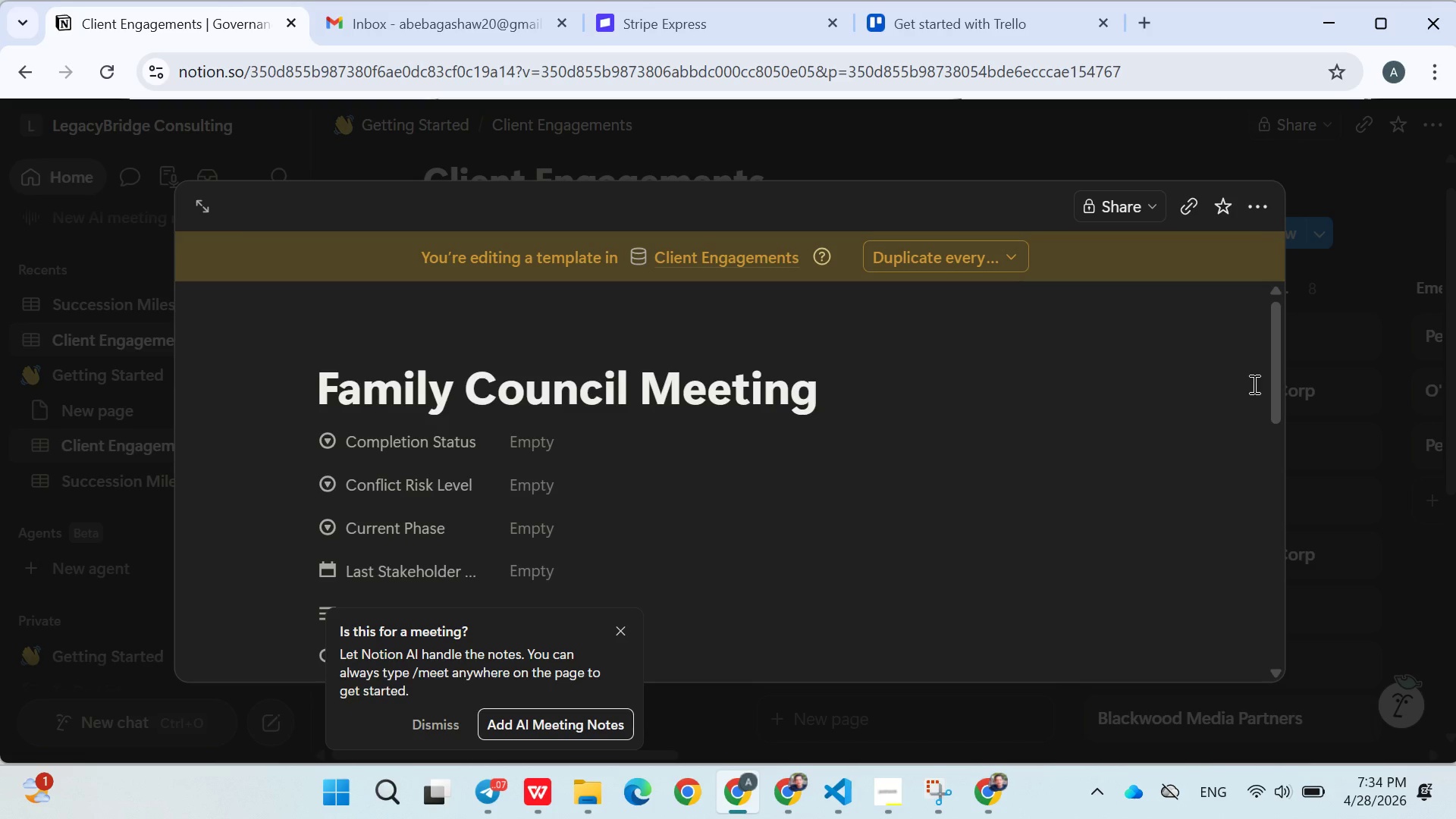 
triple_click([1253, 384])
 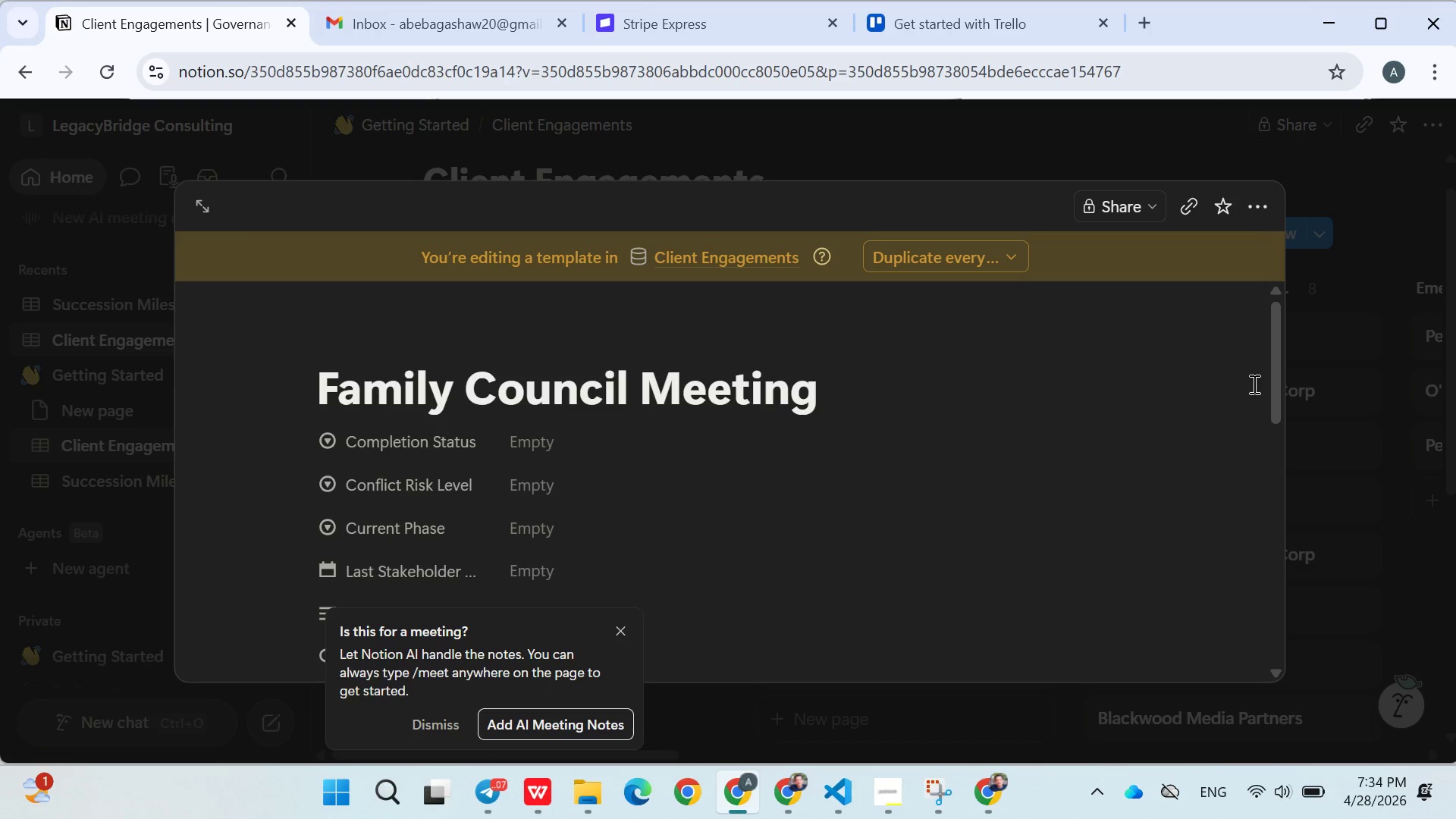 
triple_click([1253, 384])
 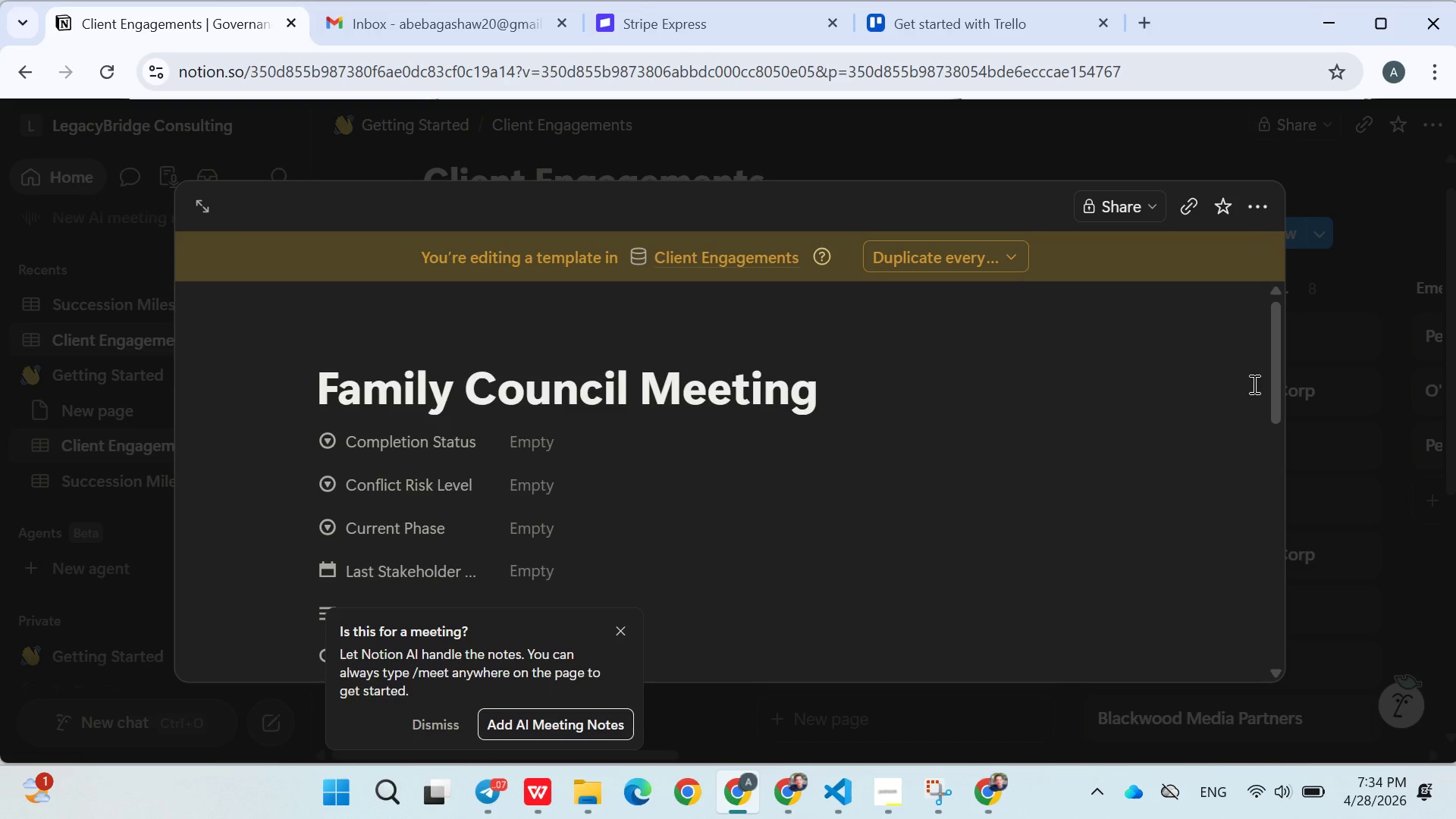 
triple_click([1253, 384])
 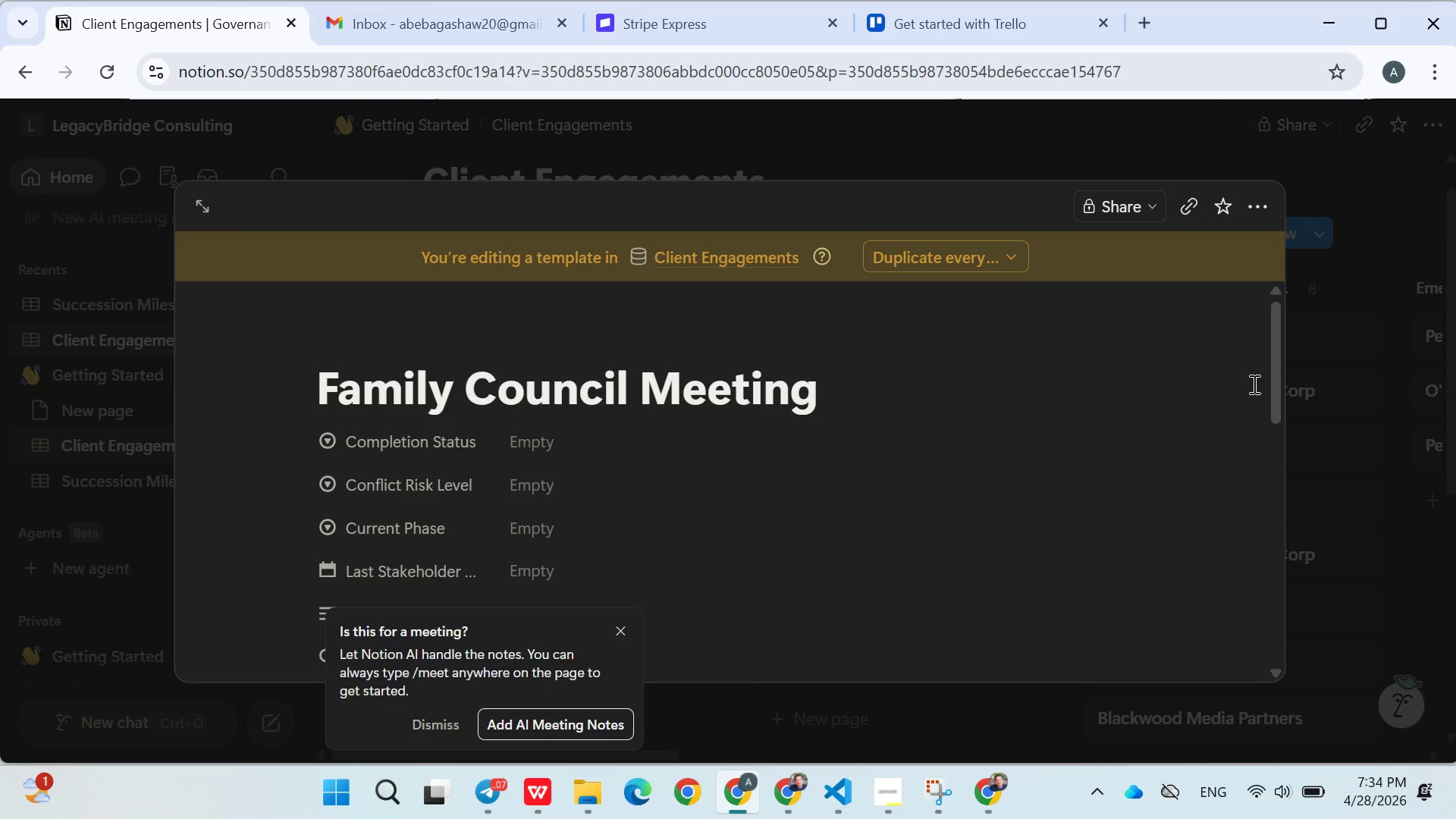 
triple_click([1253, 384])
 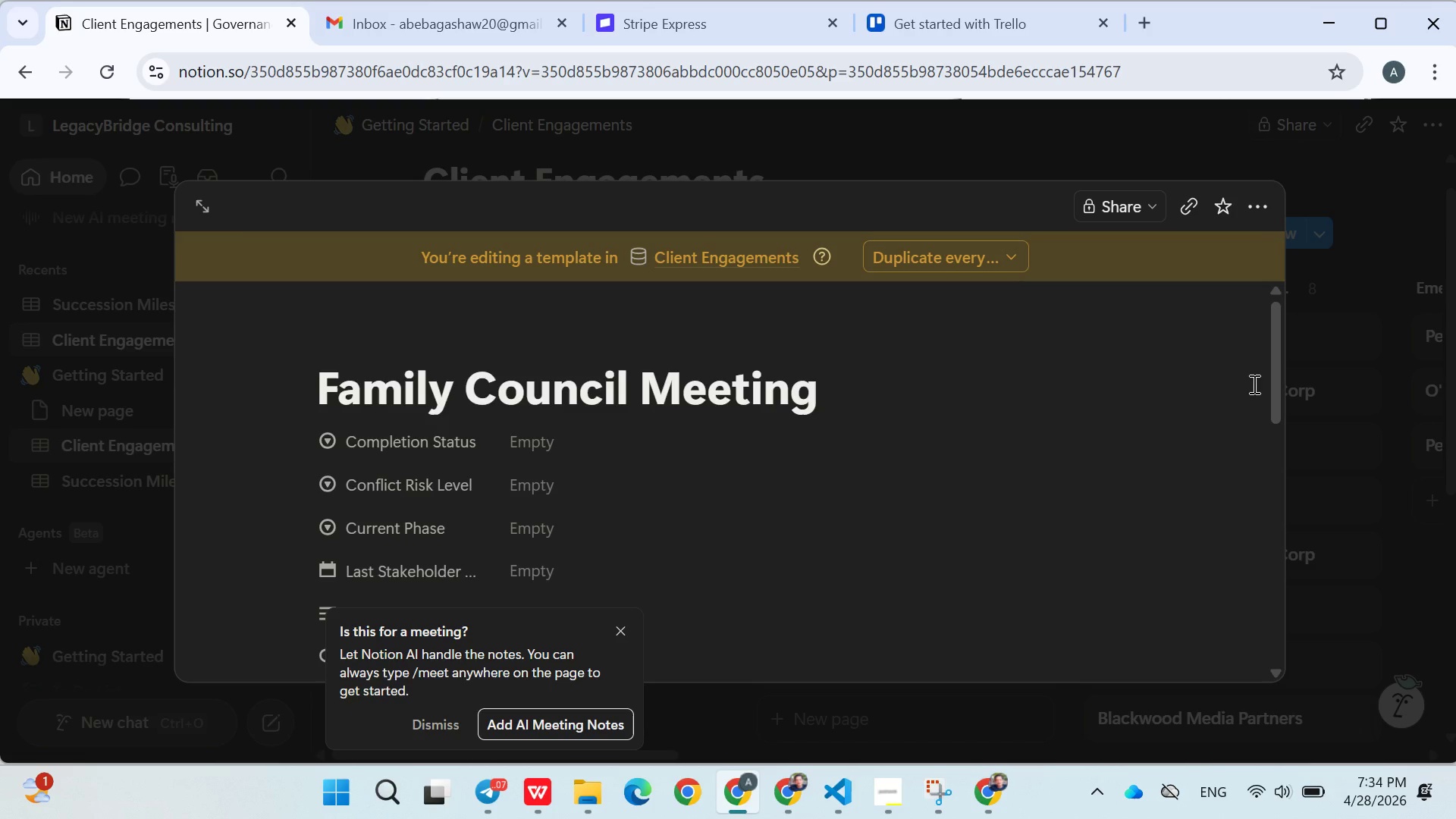 
triple_click([1253, 384])
 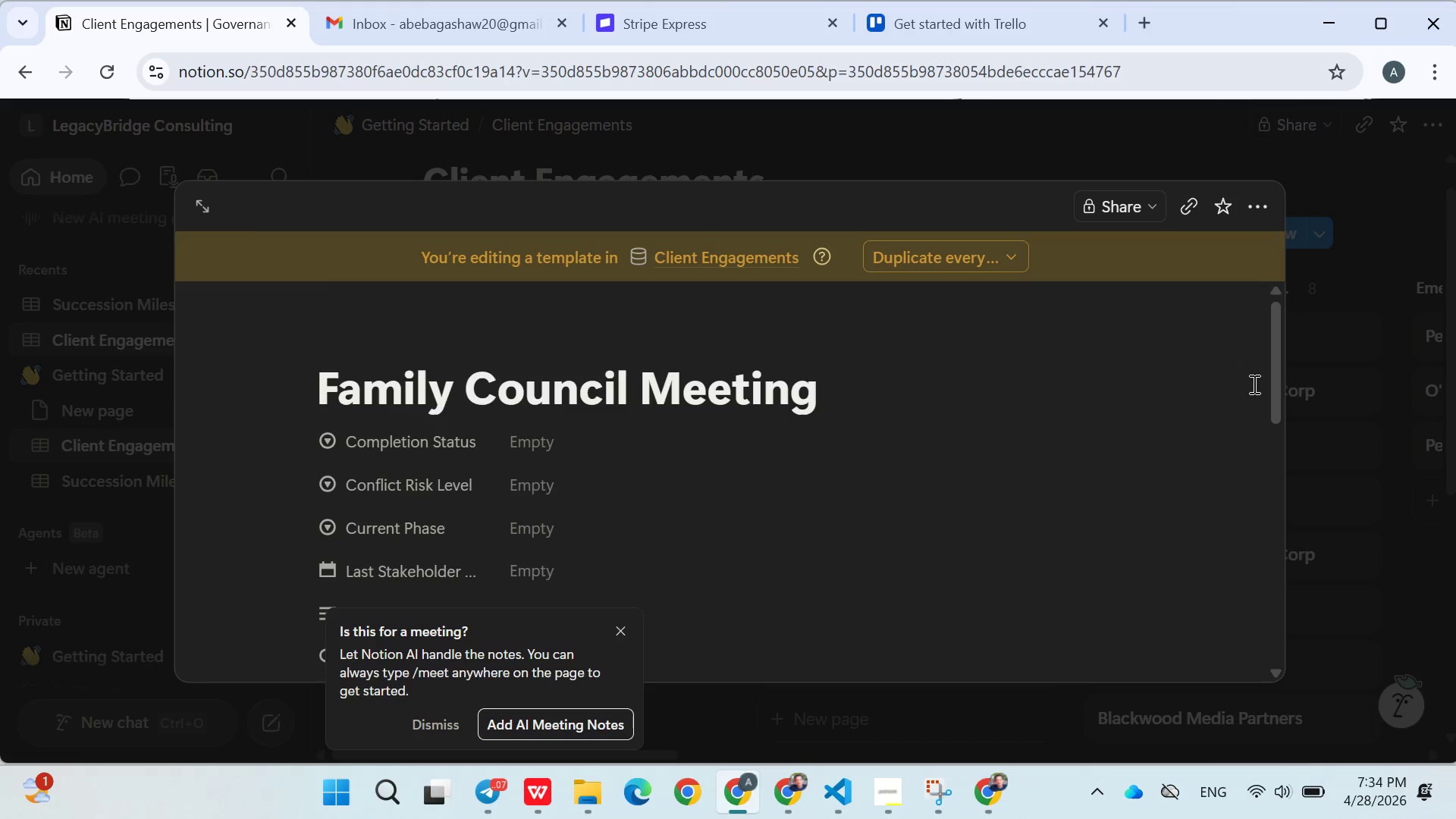 
triple_click([1253, 384])
 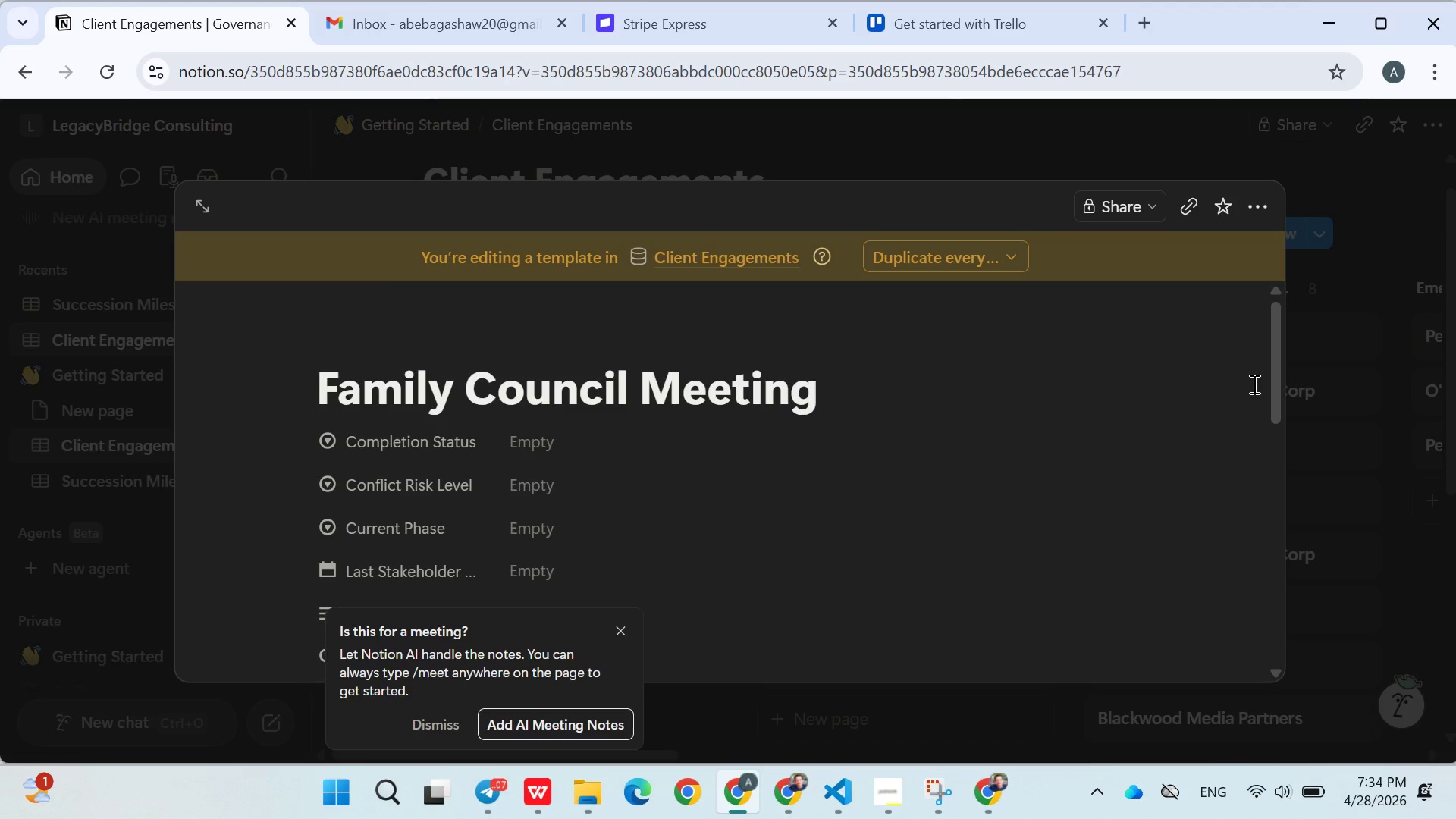 
left_click([1253, 384])
 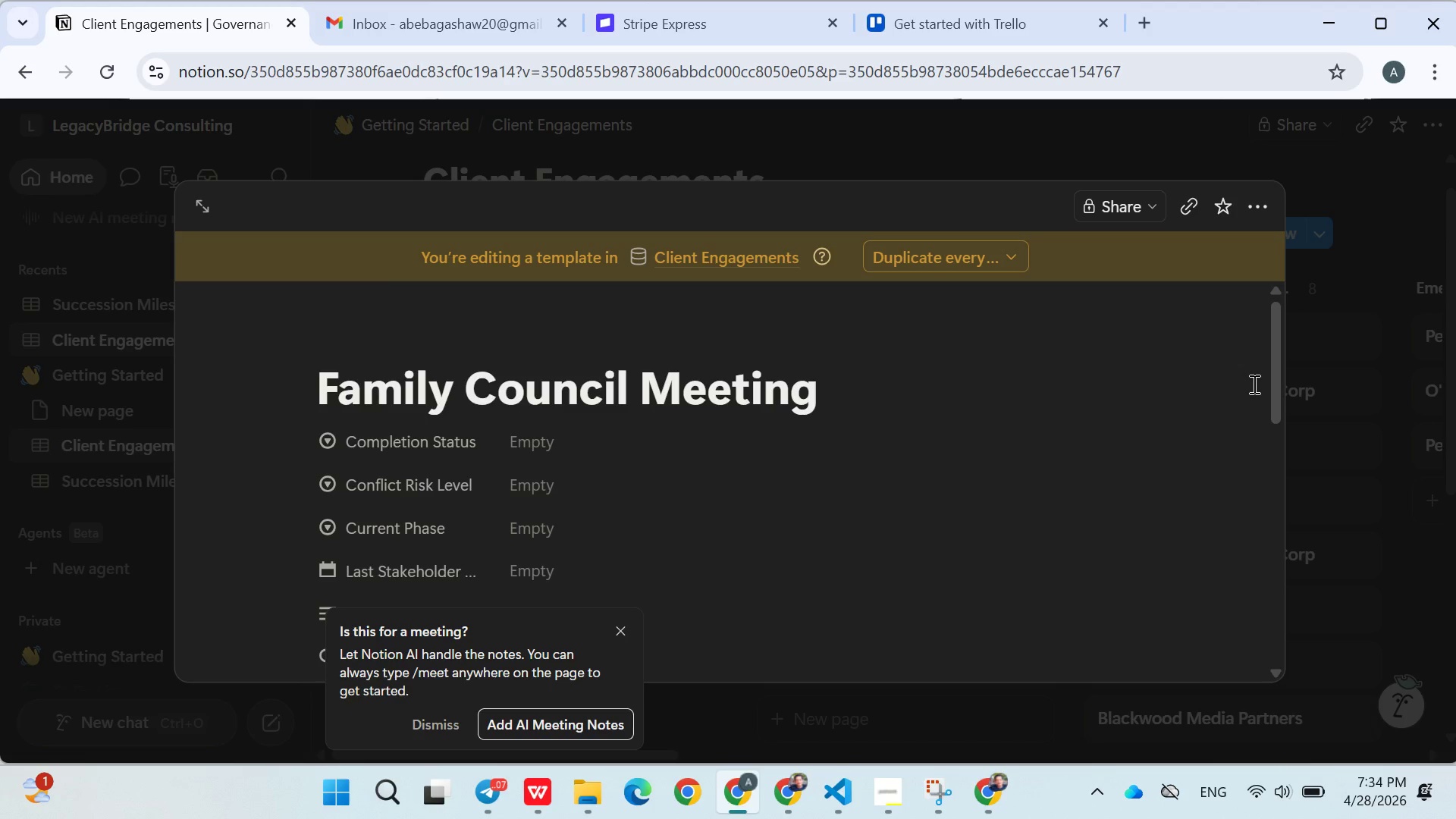 
double_click([1253, 384])
 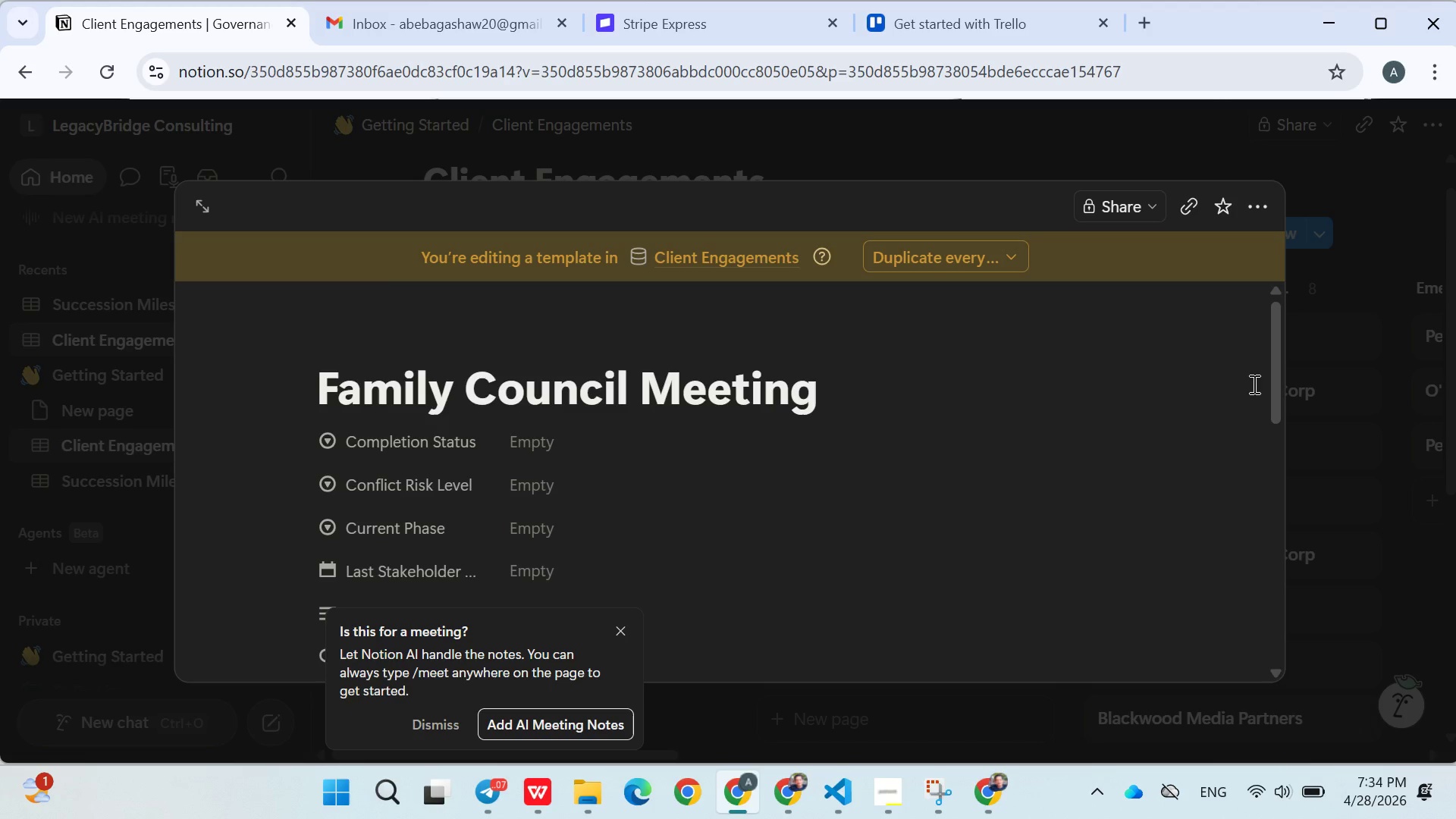 
double_click([1253, 384])
 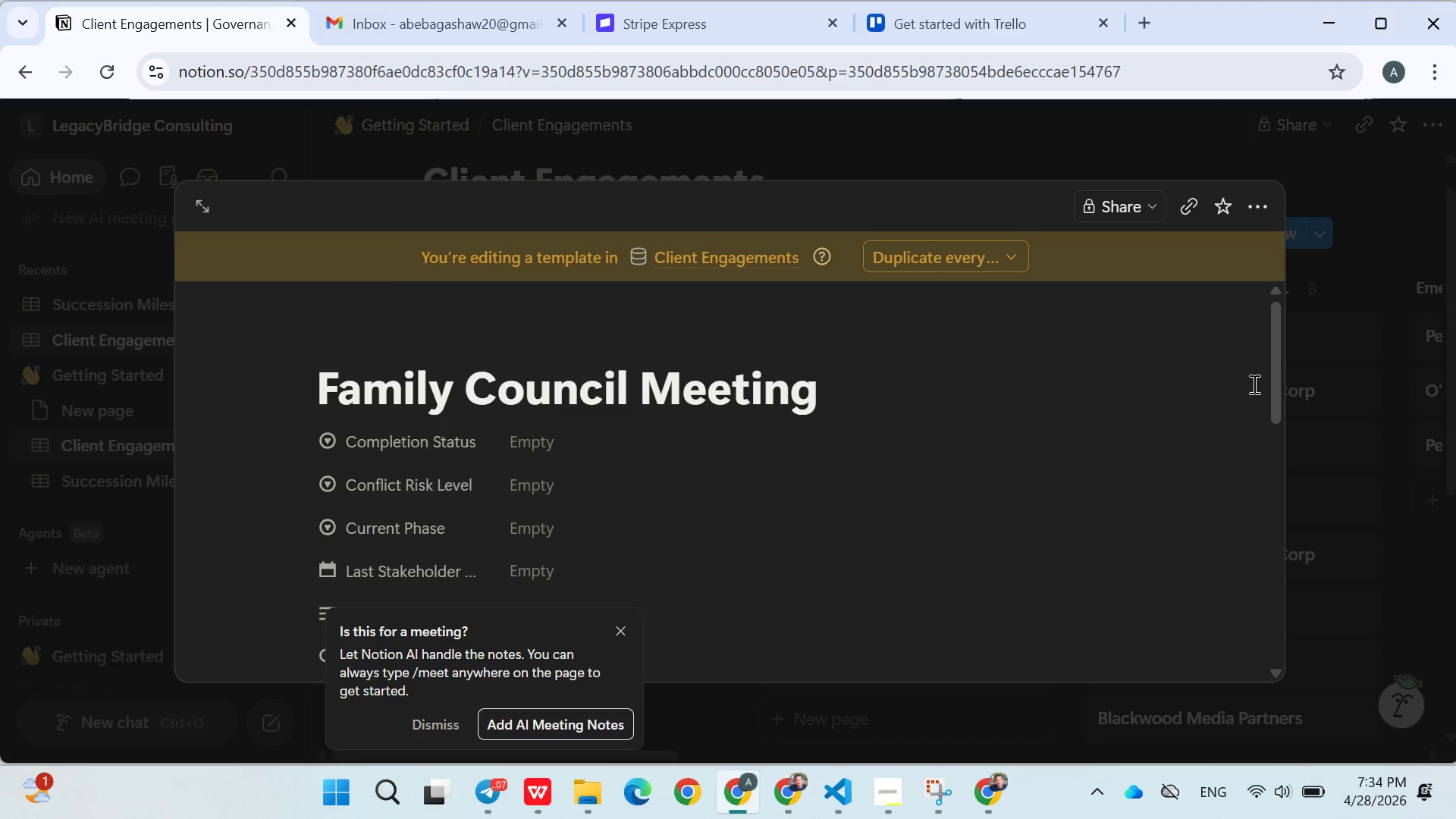 
triple_click([1253, 384])
 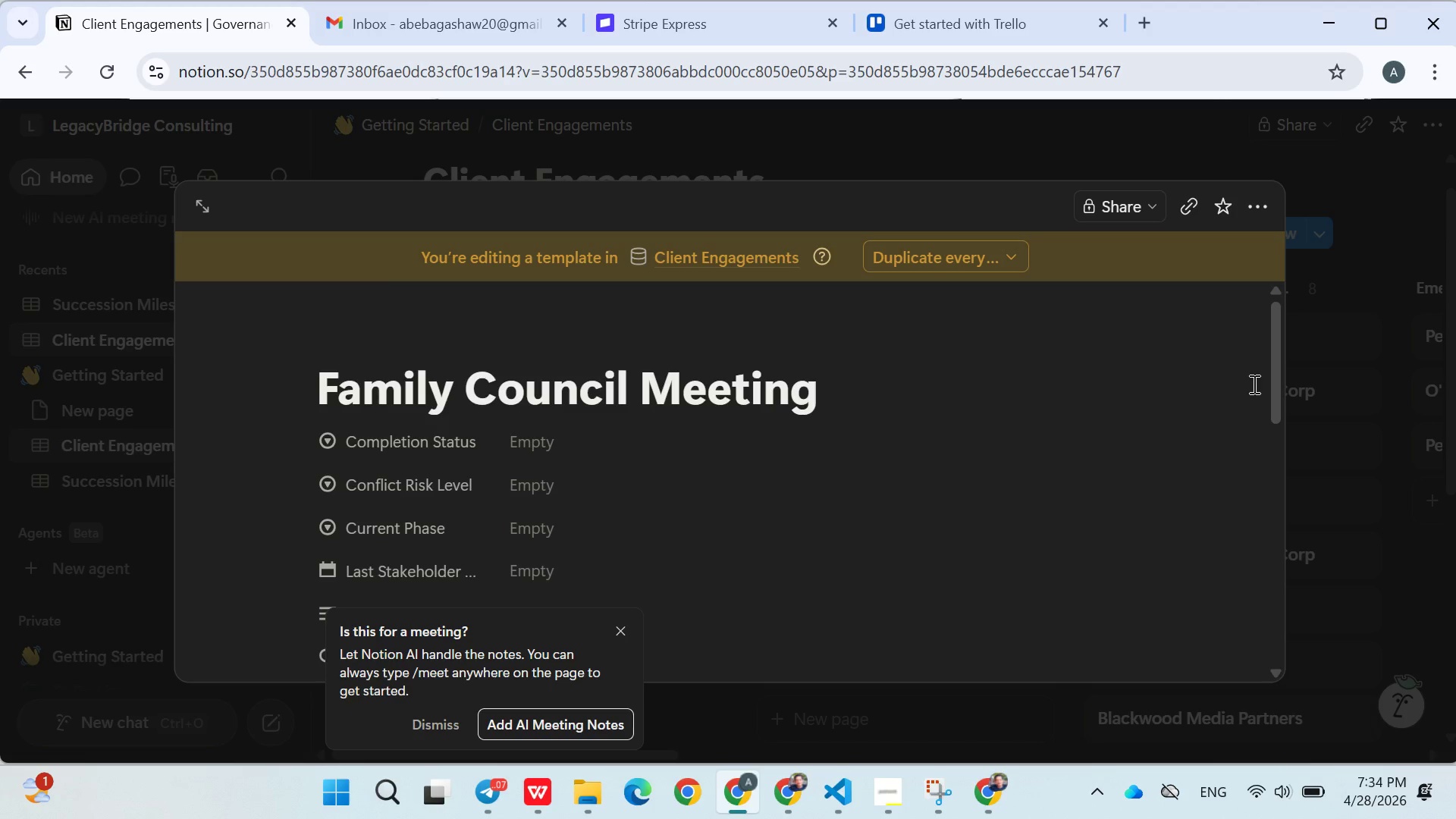 
triple_click([1253, 384])
 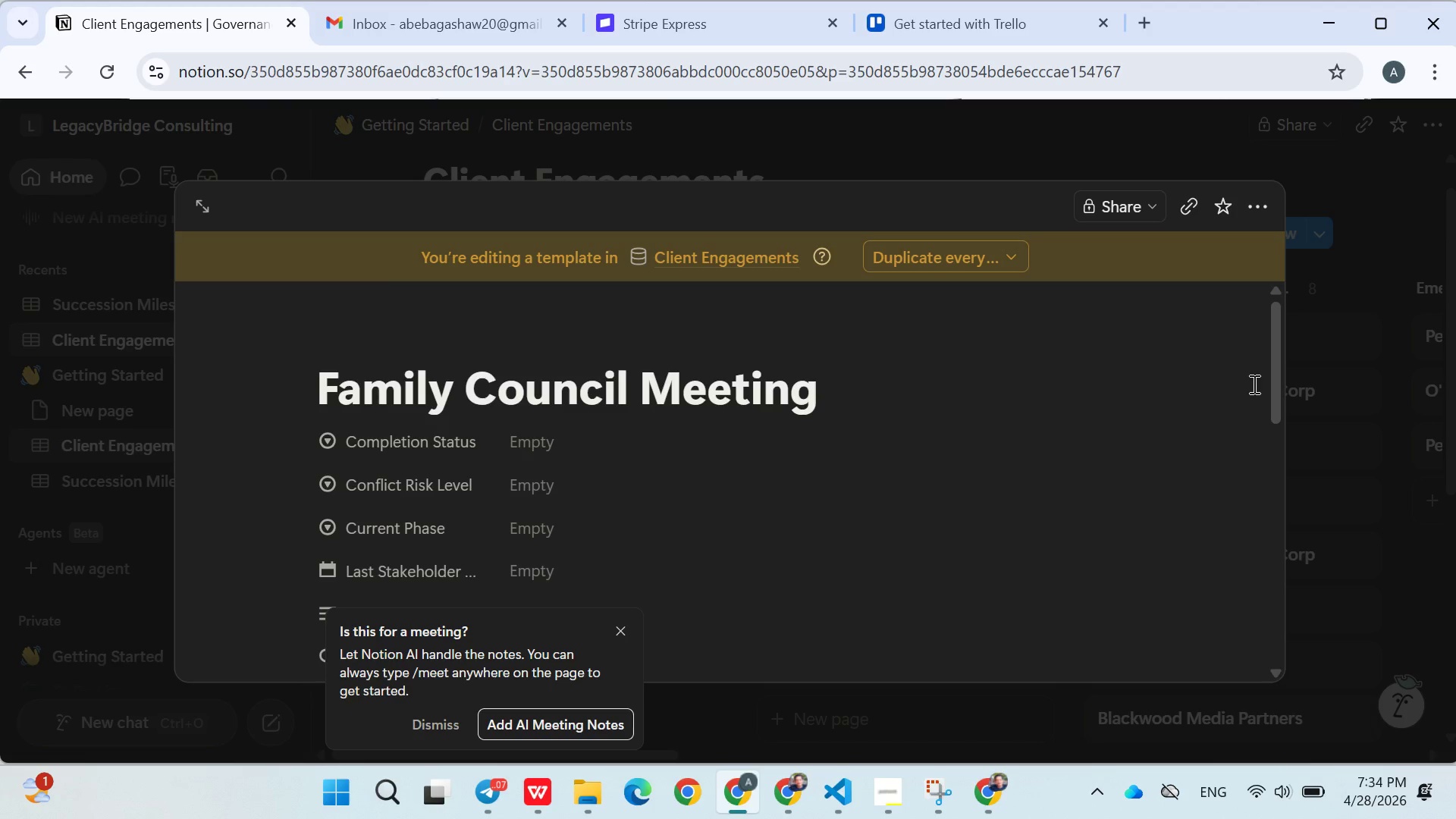 
wait(5.03)
 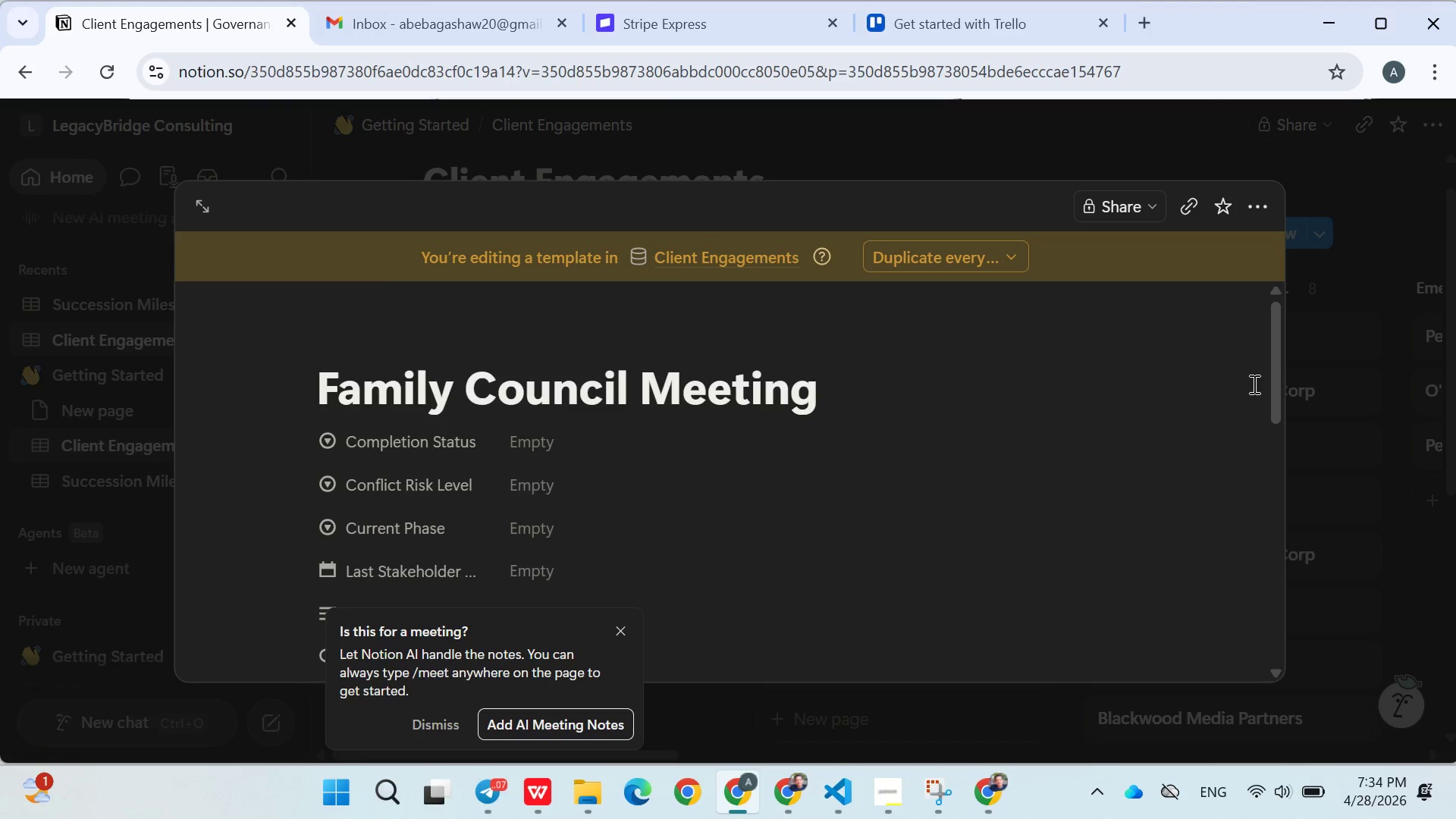 
triple_click([1253, 384])
 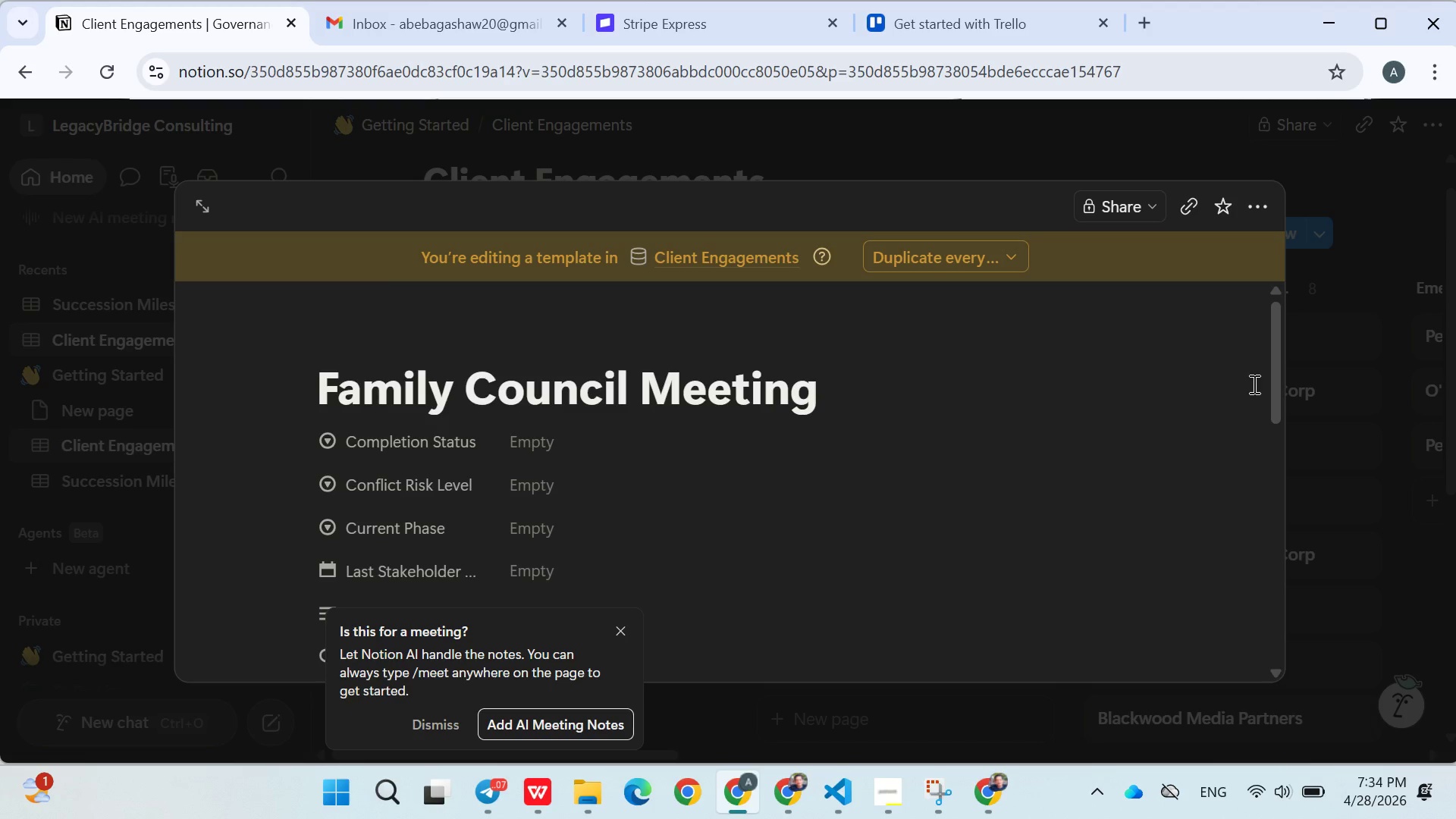 
left_click_drag(start_coordinate=[1253, 384], to_coordinate=[1315, 237])
 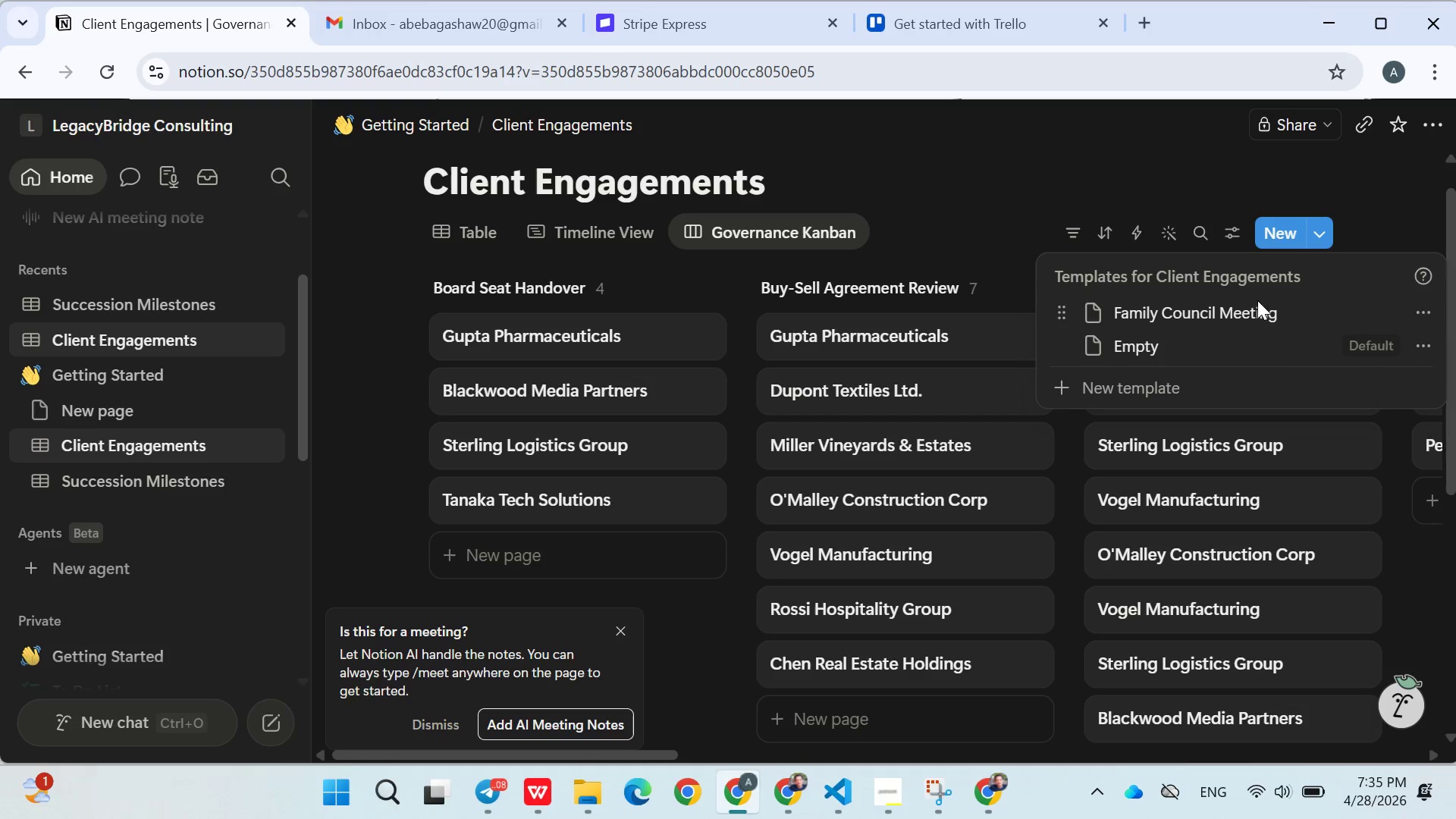 
left_click([1315, 237])
 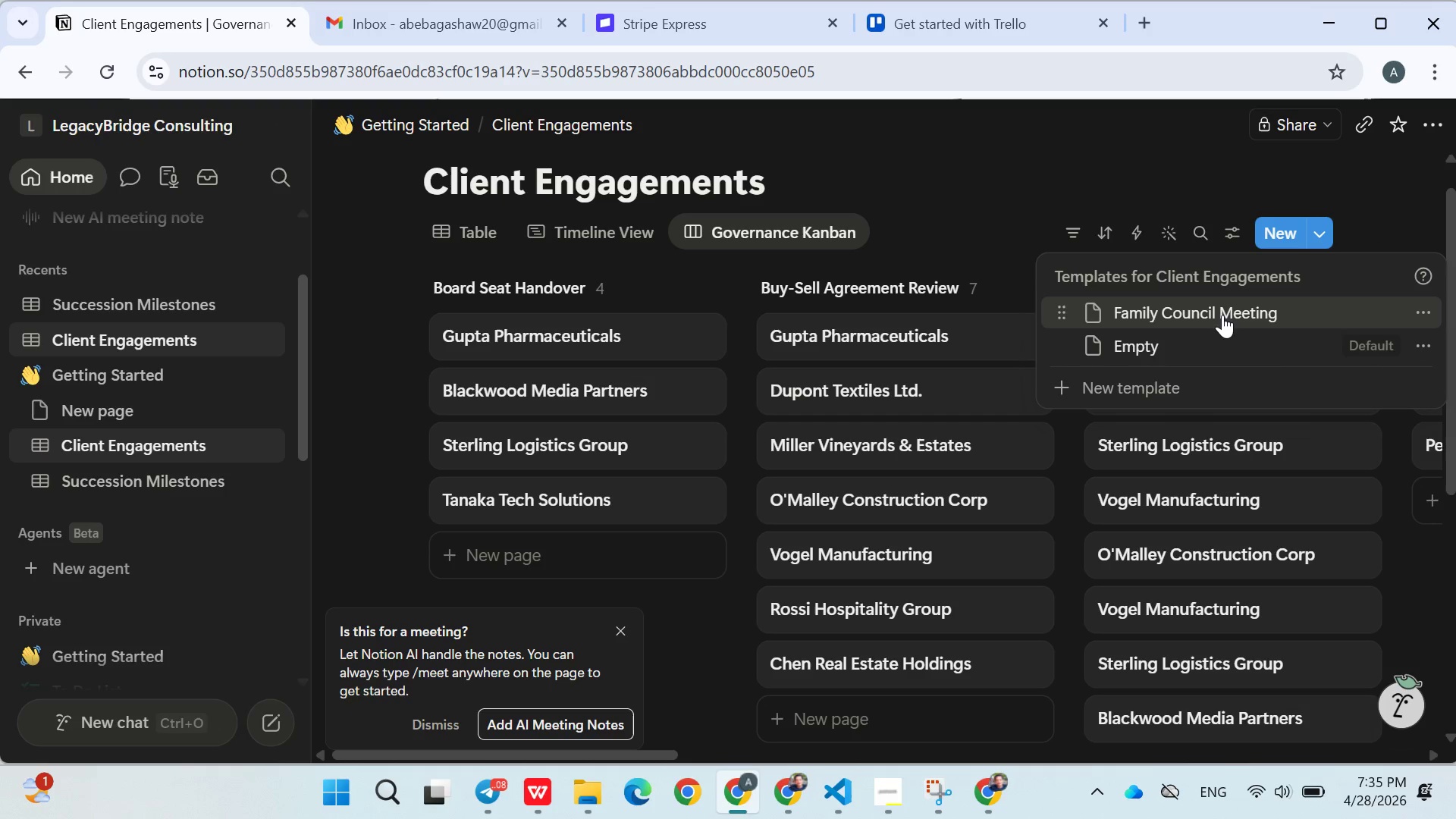 
left_click([1221, 315])
 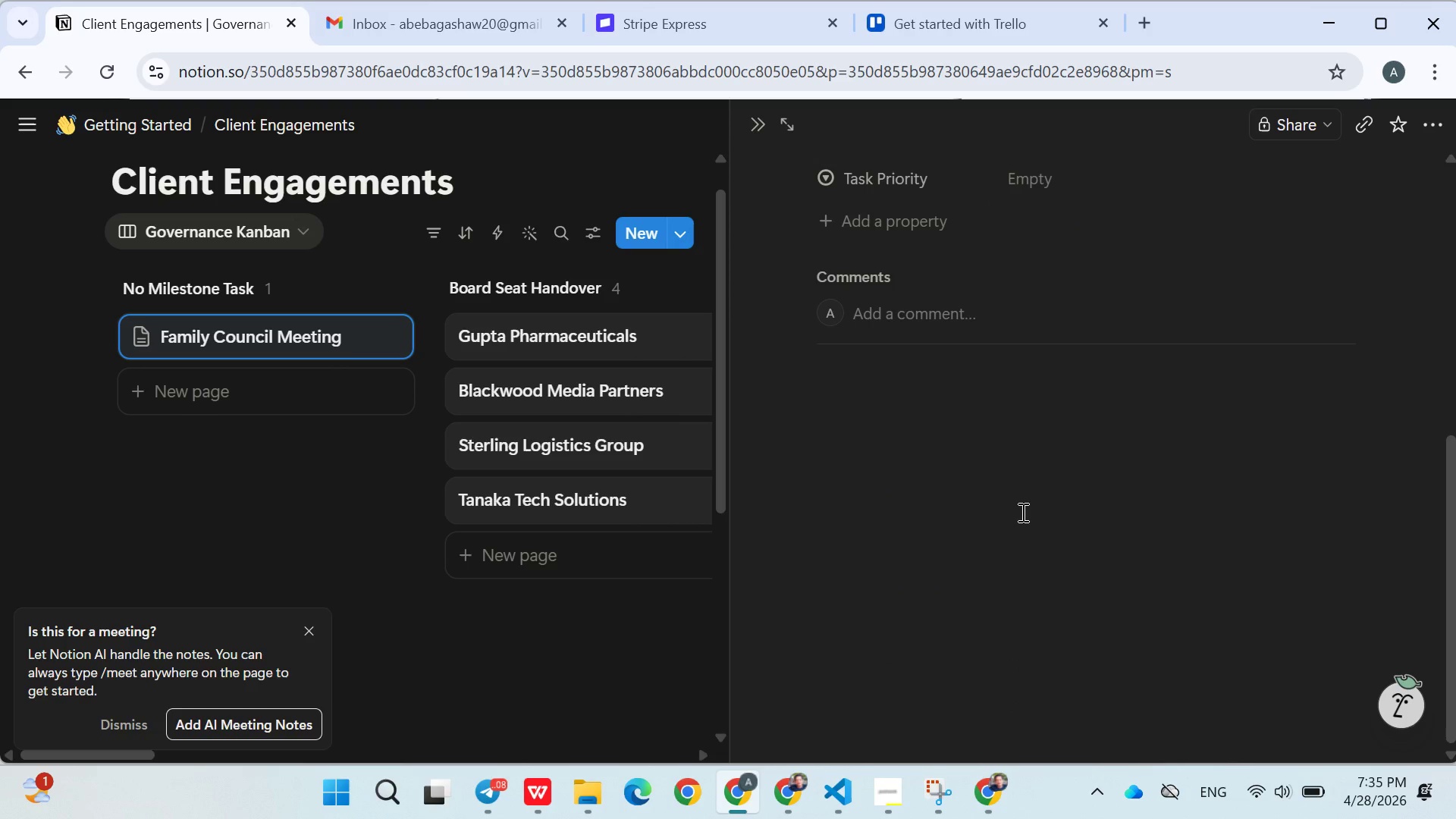 
wait(16.88)
 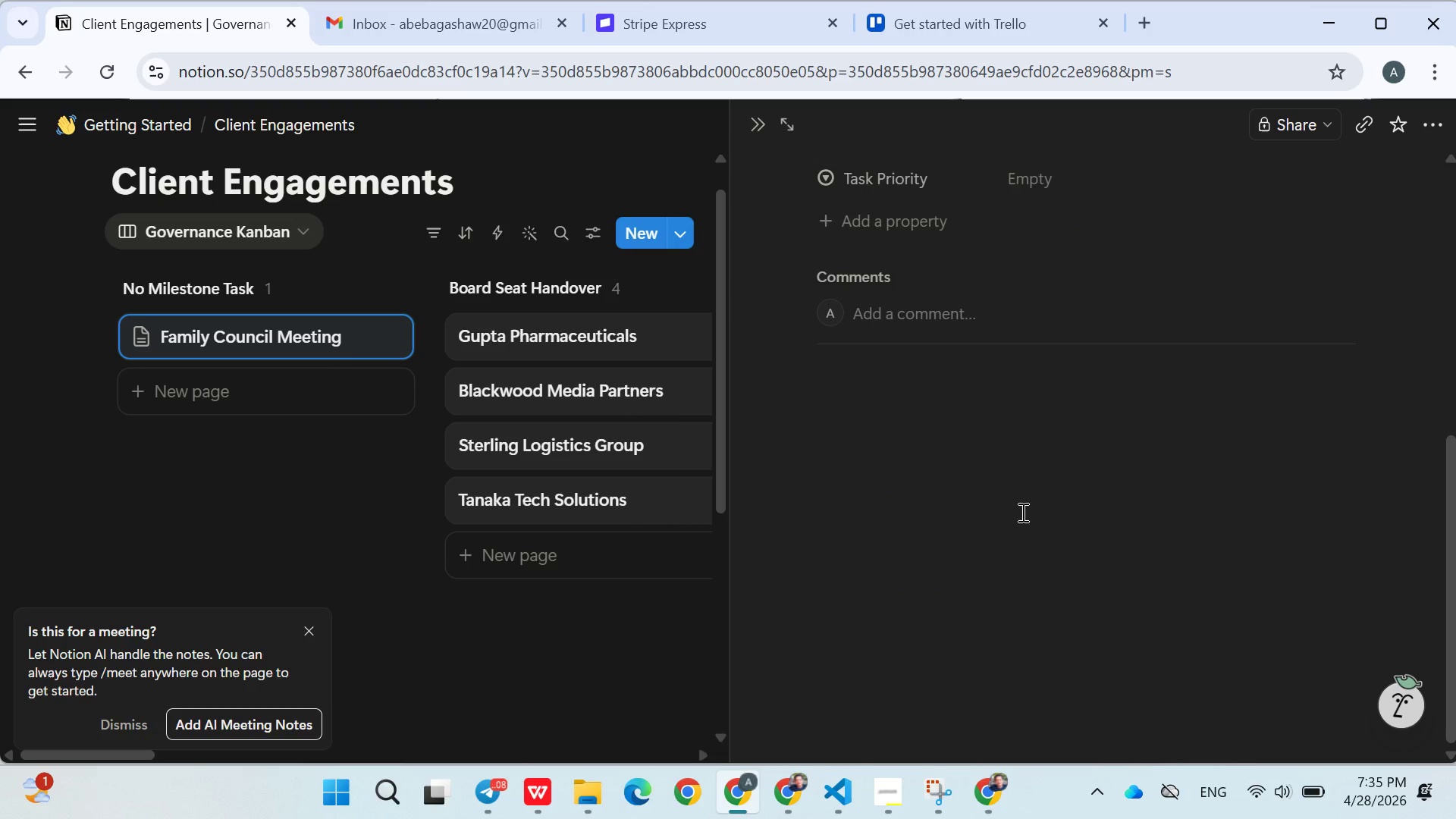 
left_click([502, 783])
 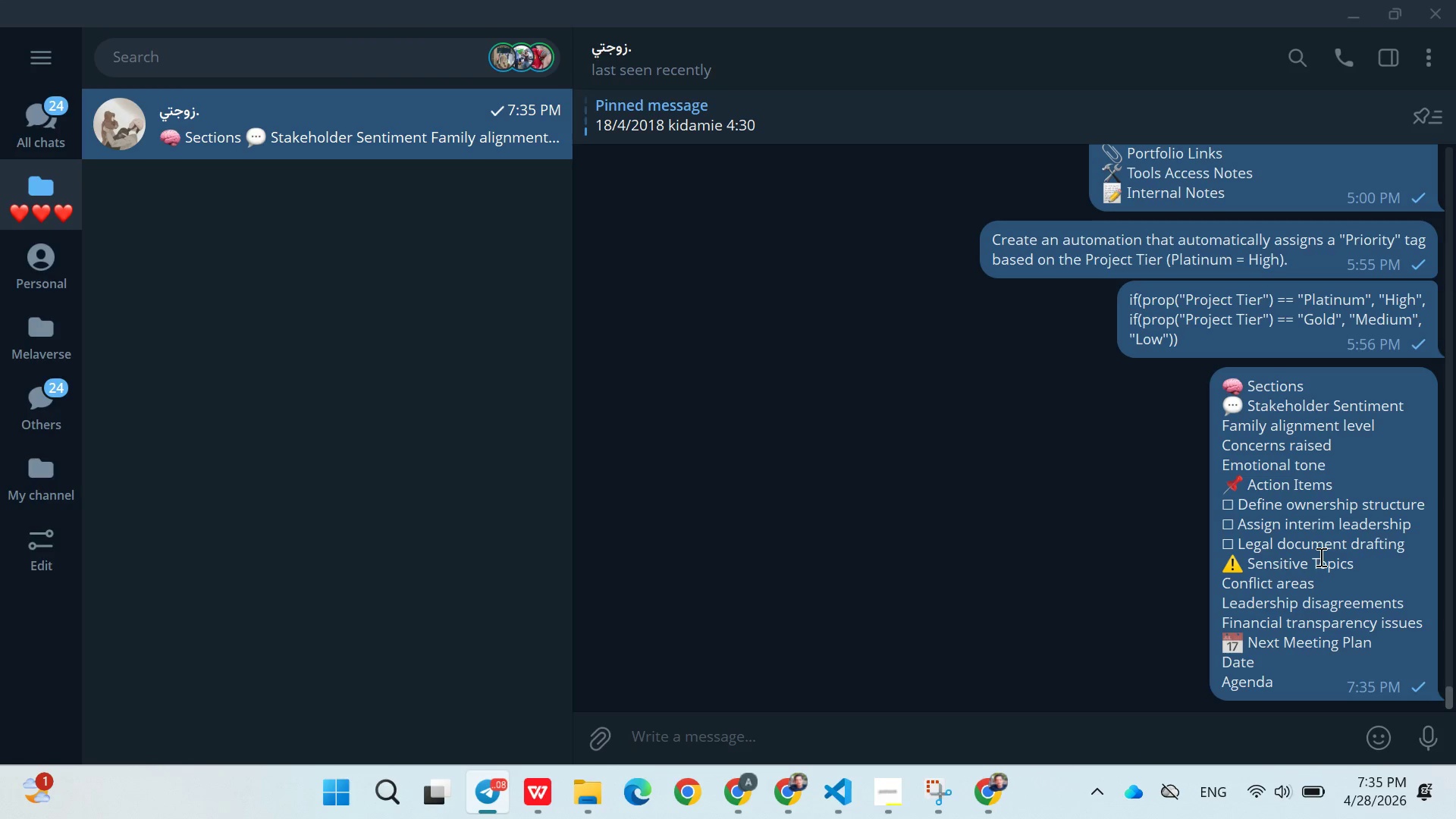 
right_click([1320, 557])
 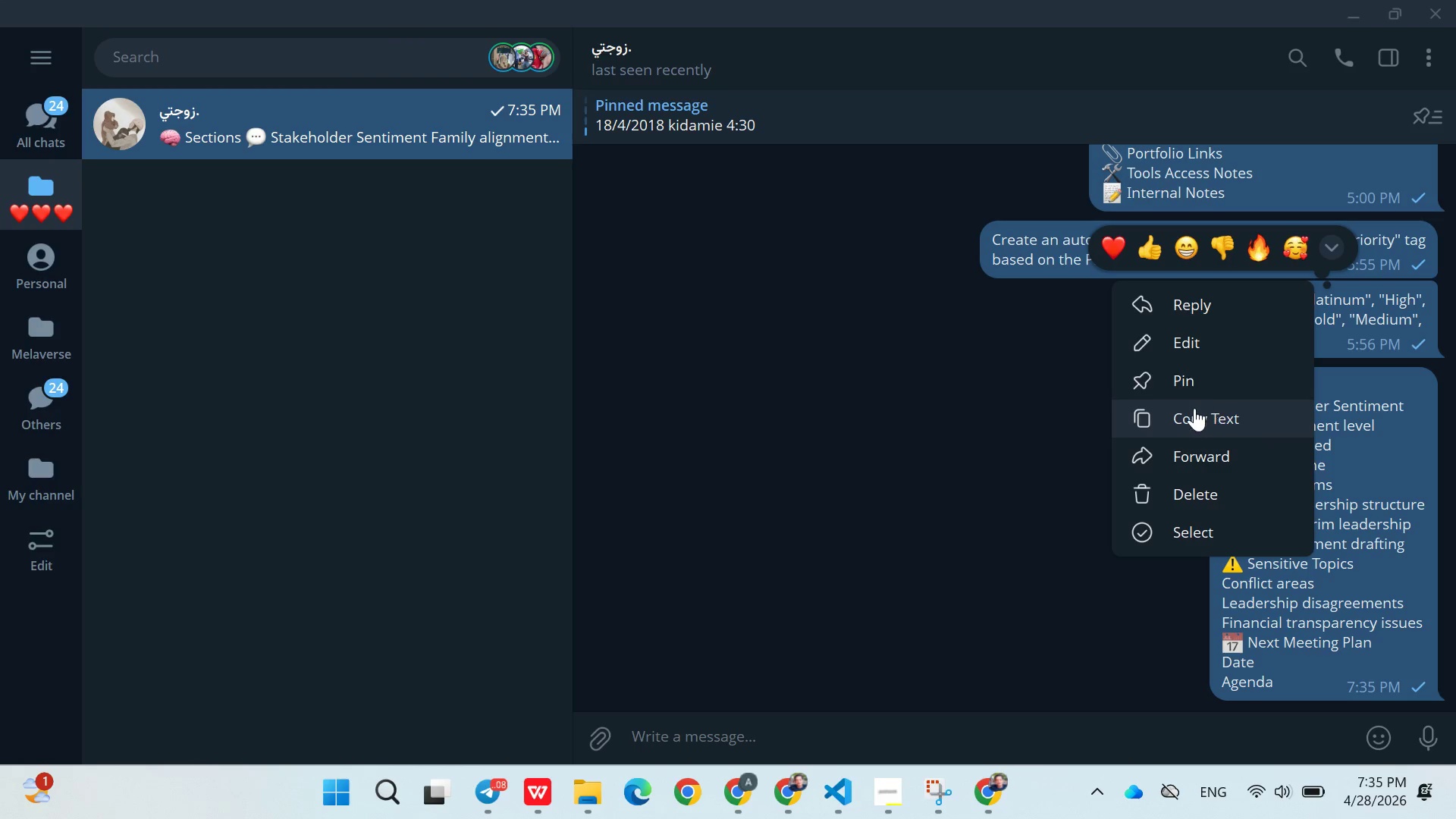 
left_click([1193, 413])
 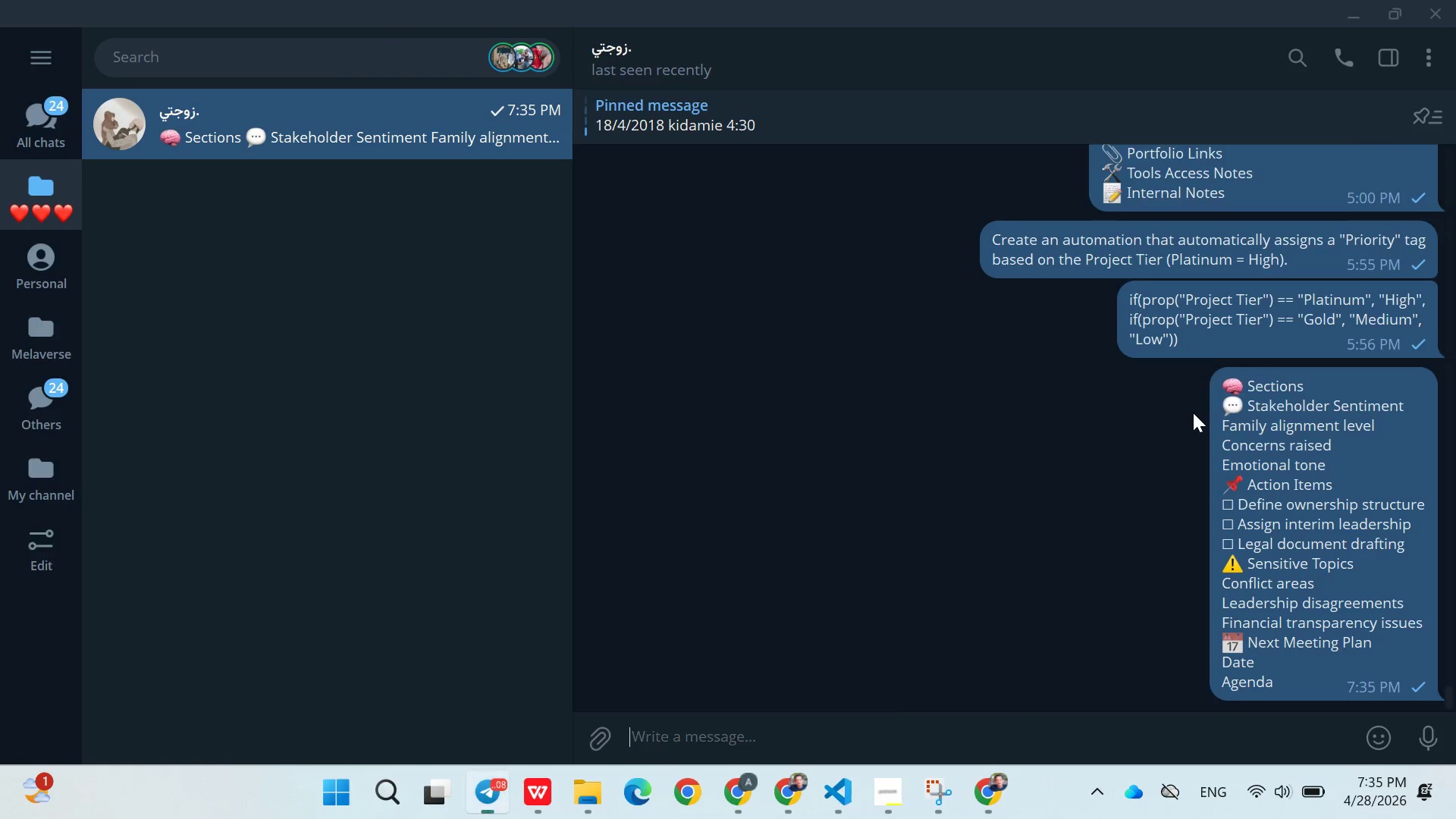 
left_click([1193, 413])
 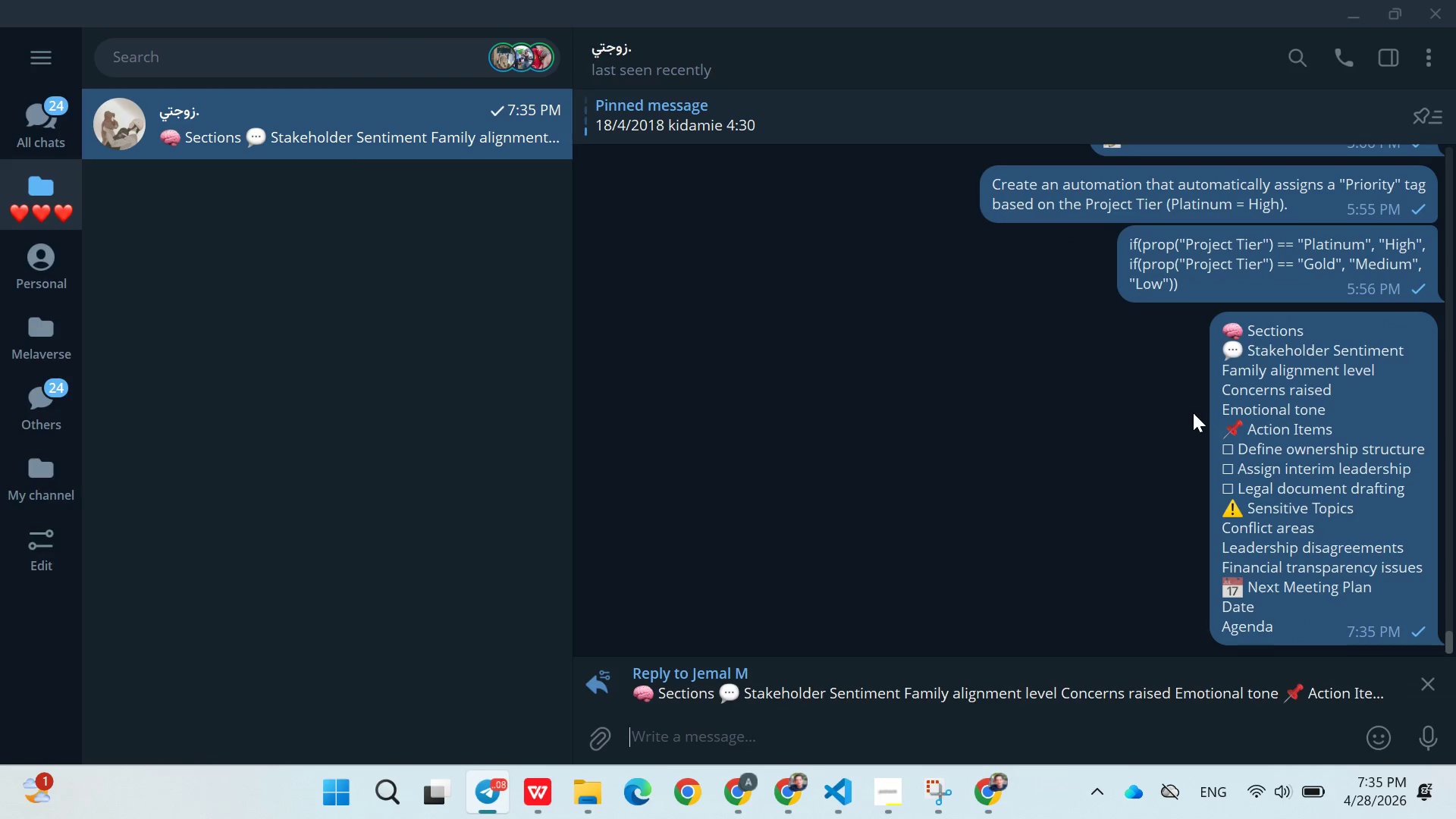 
left_click_drag(start_coordinate=[1193, 413], to_coordinate=[985, 789])
 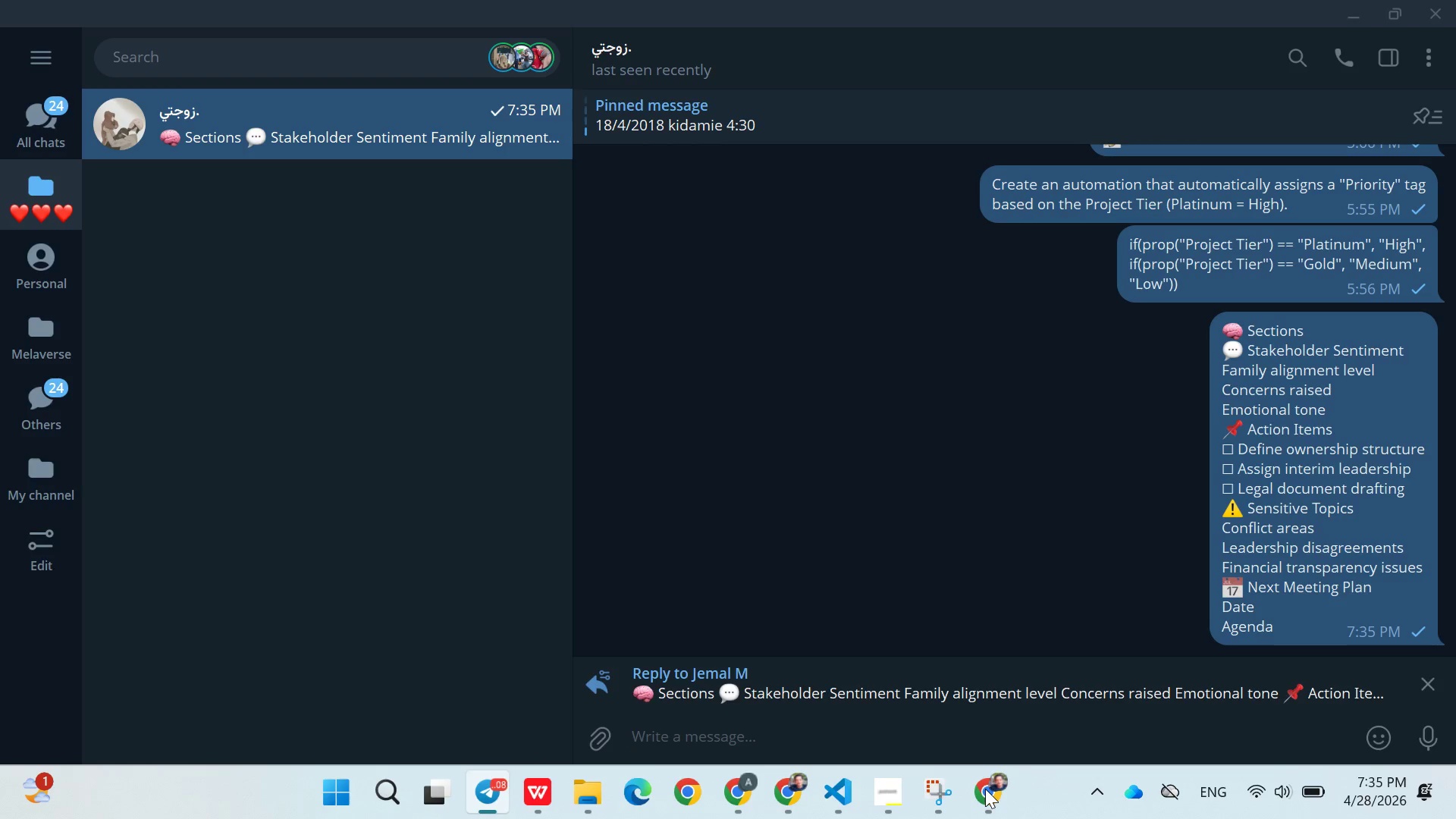 
left_click([985, 789])
 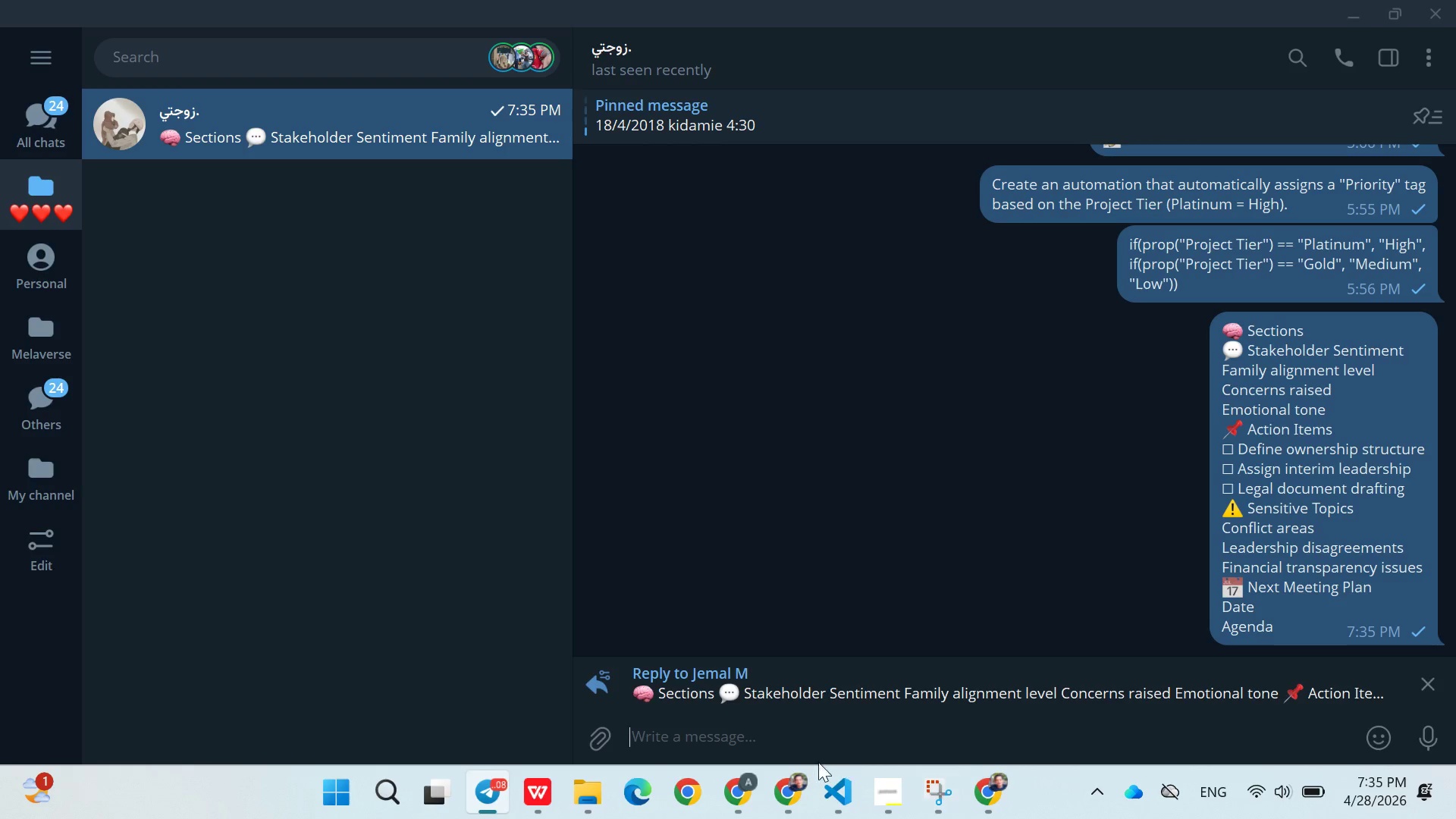 
left_click([761, 782])
 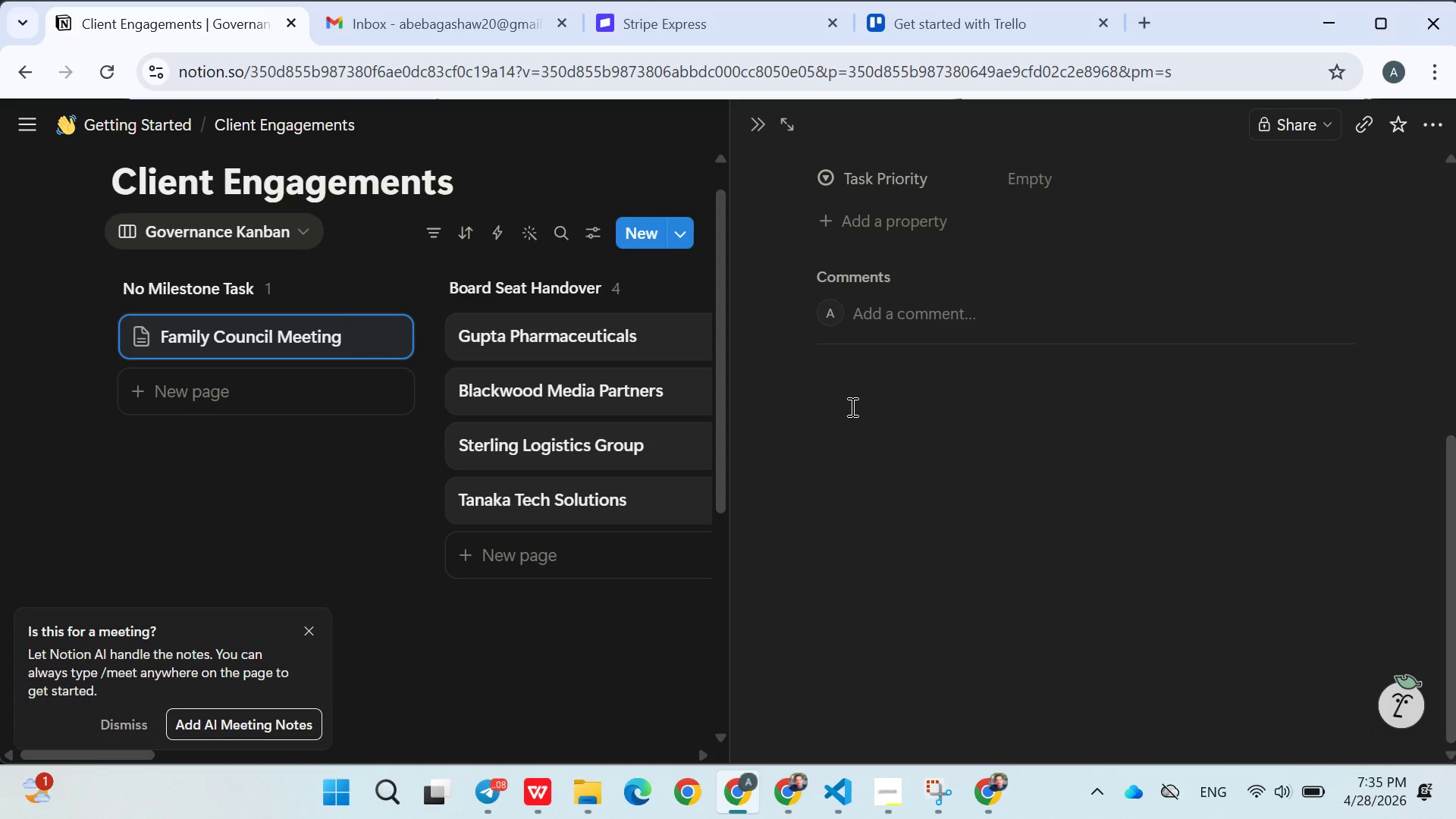 
left_click([866, 410])
 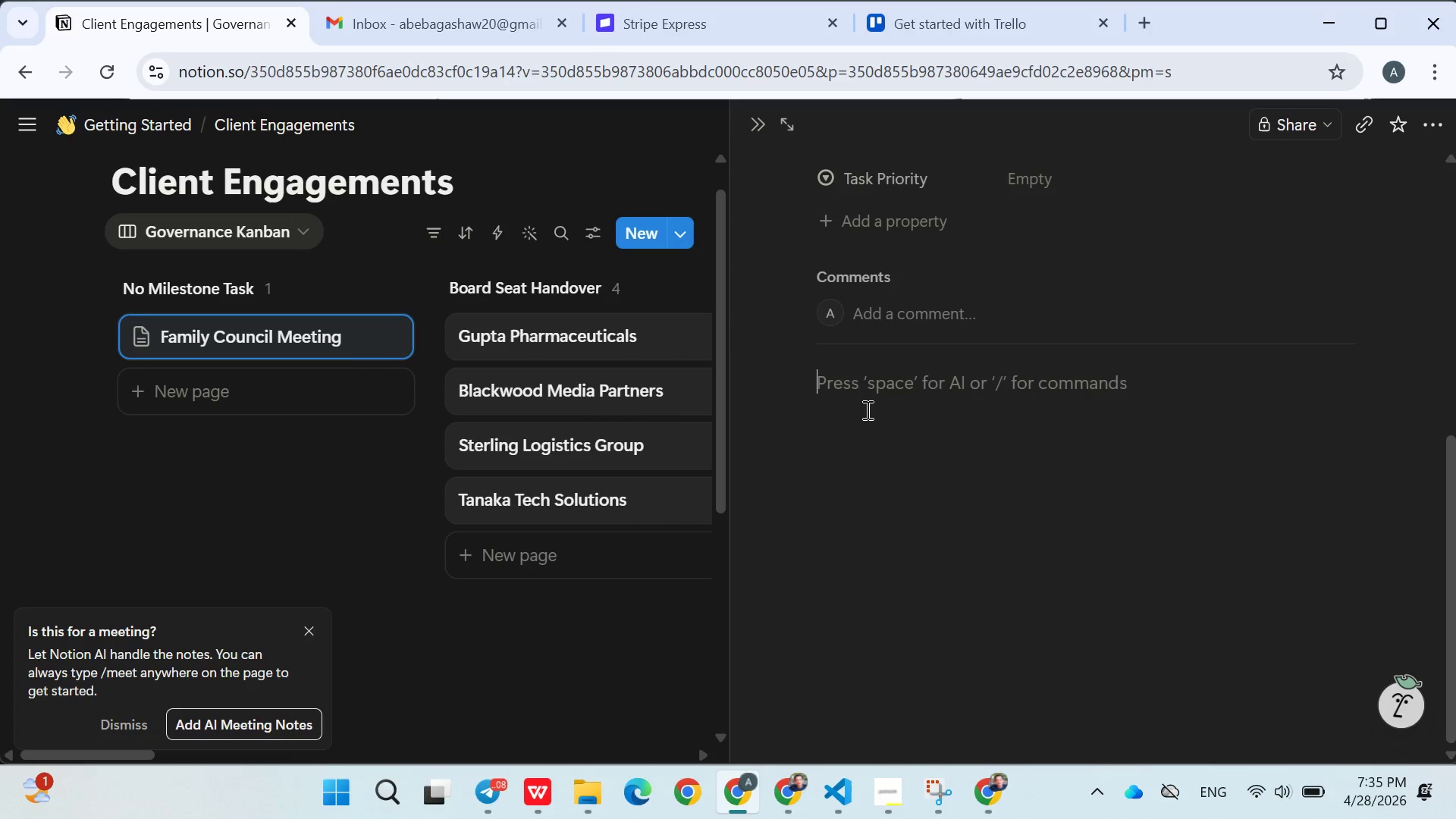 
wait(6.84)
 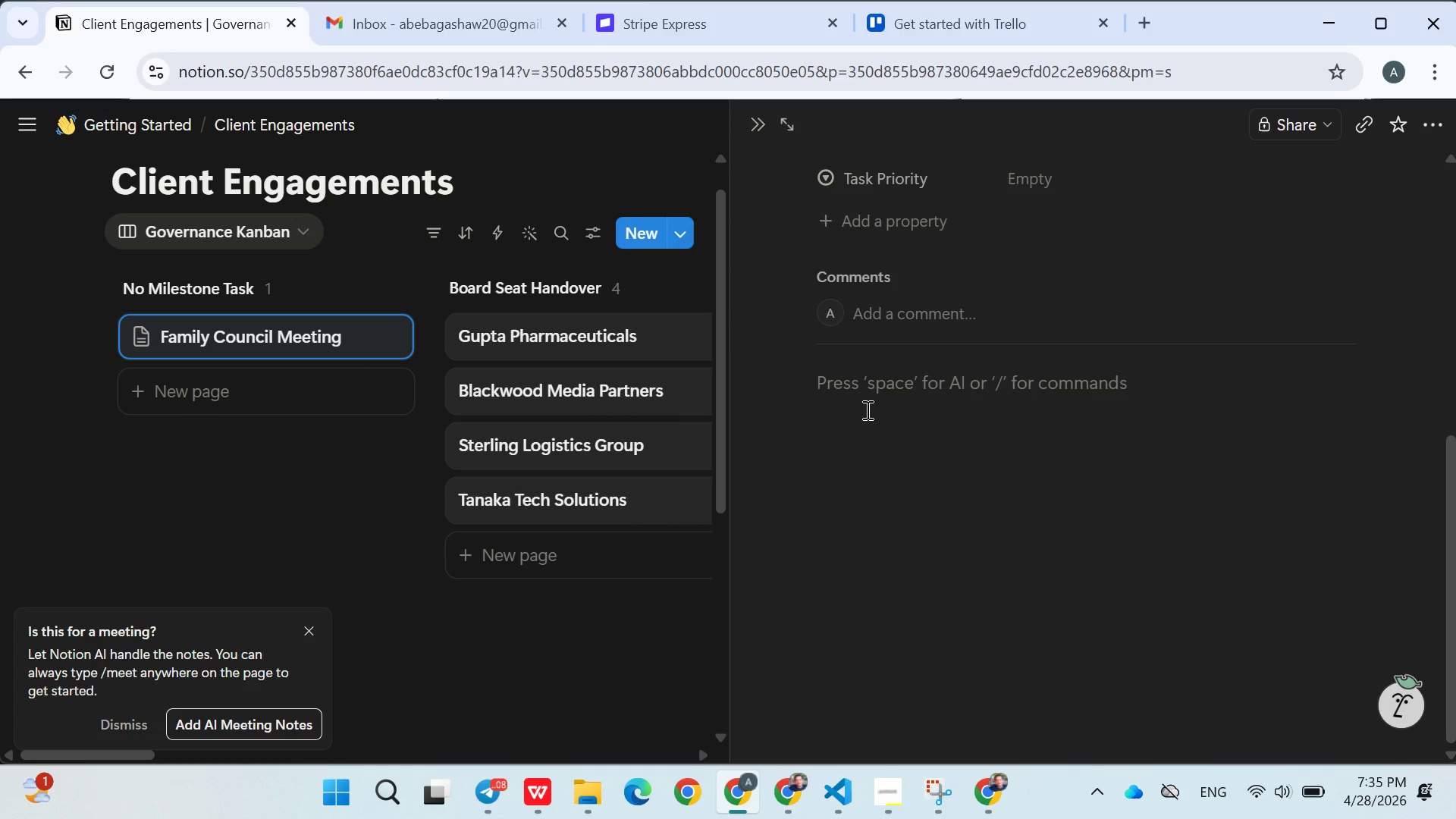 
key(Control+V)
 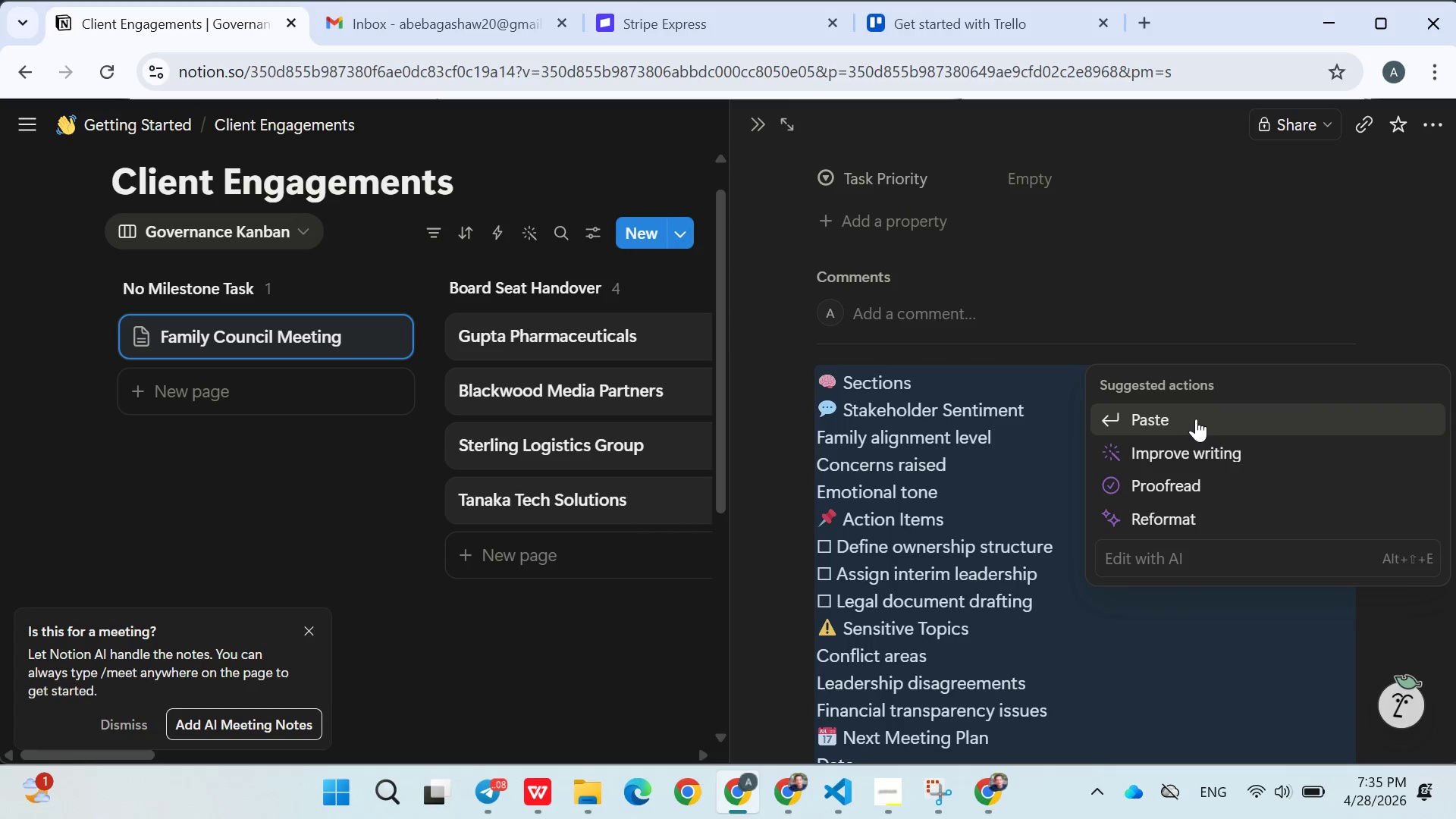 
left_click([1196, 419])
 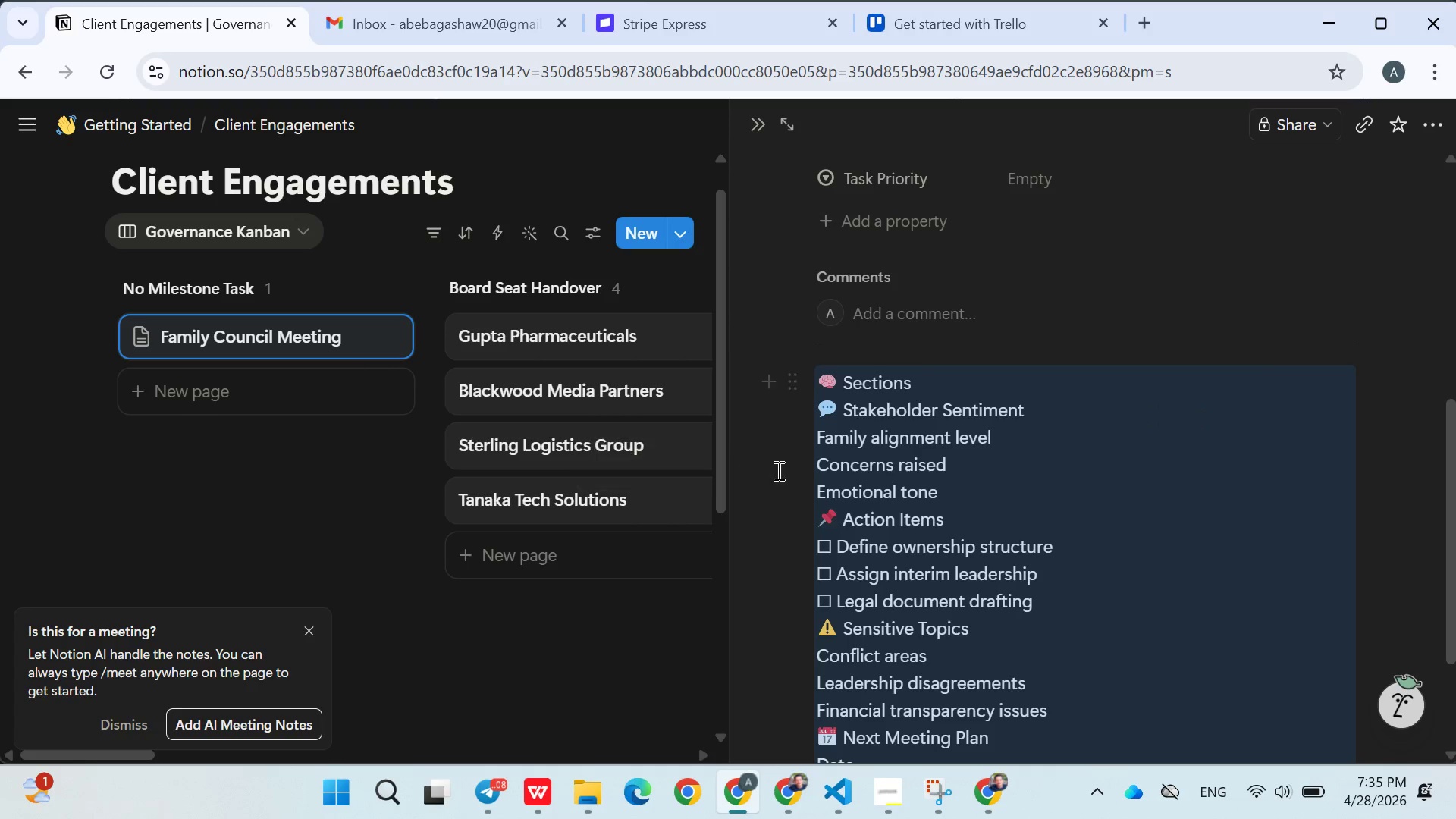 
left_click([908, 445])
 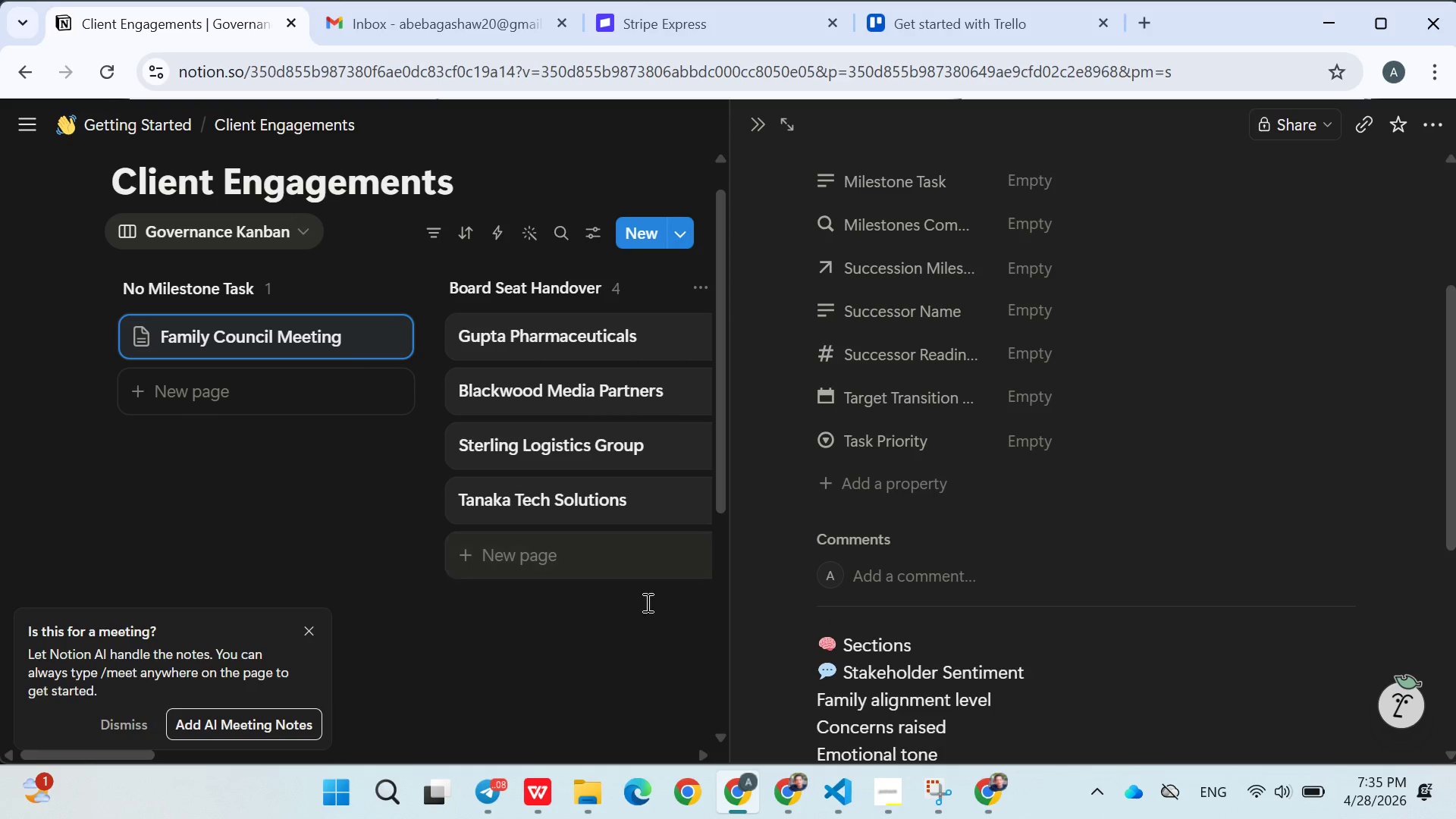 
right_click([646, 616])
 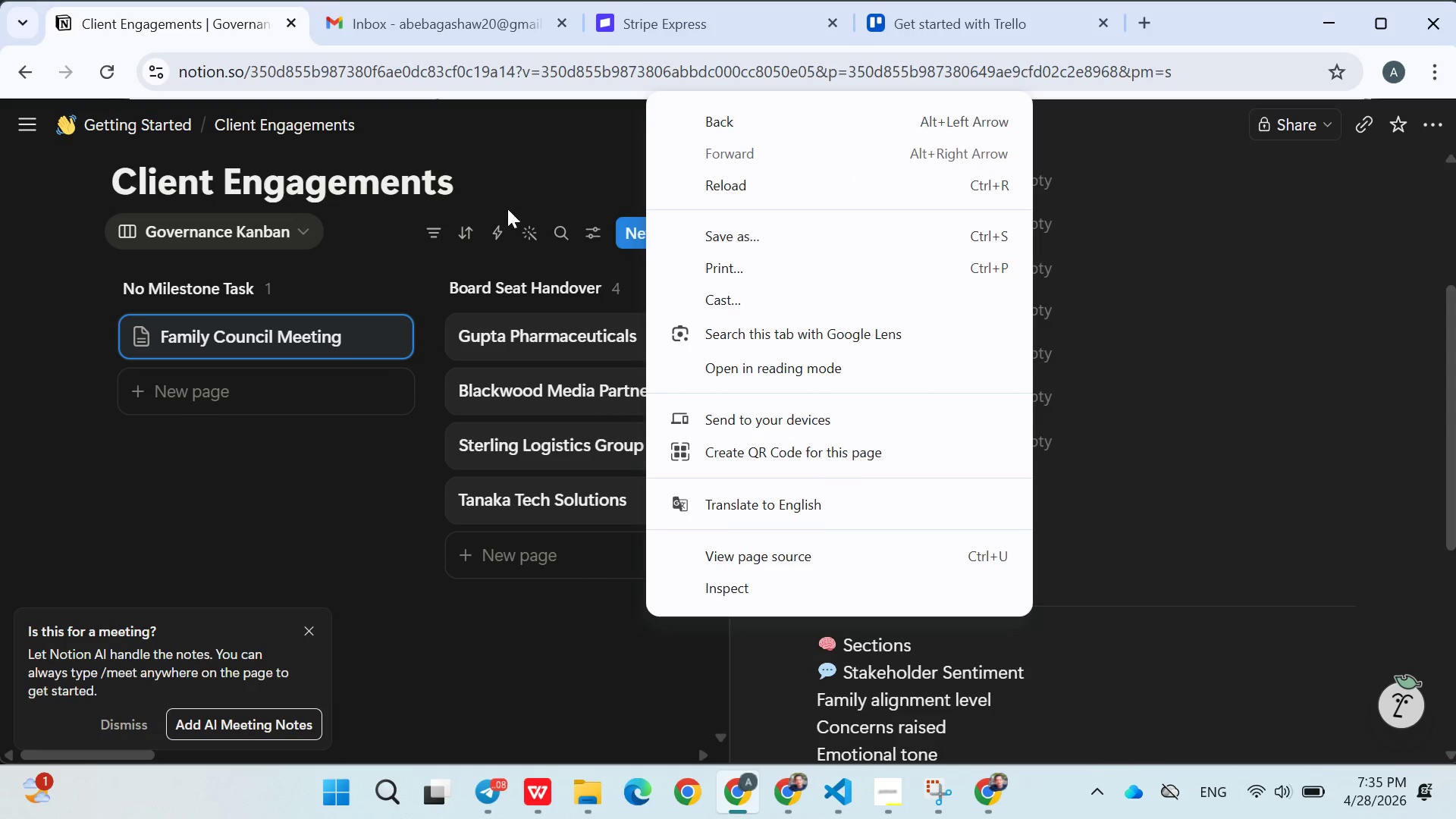 
left_click([517, 203])
 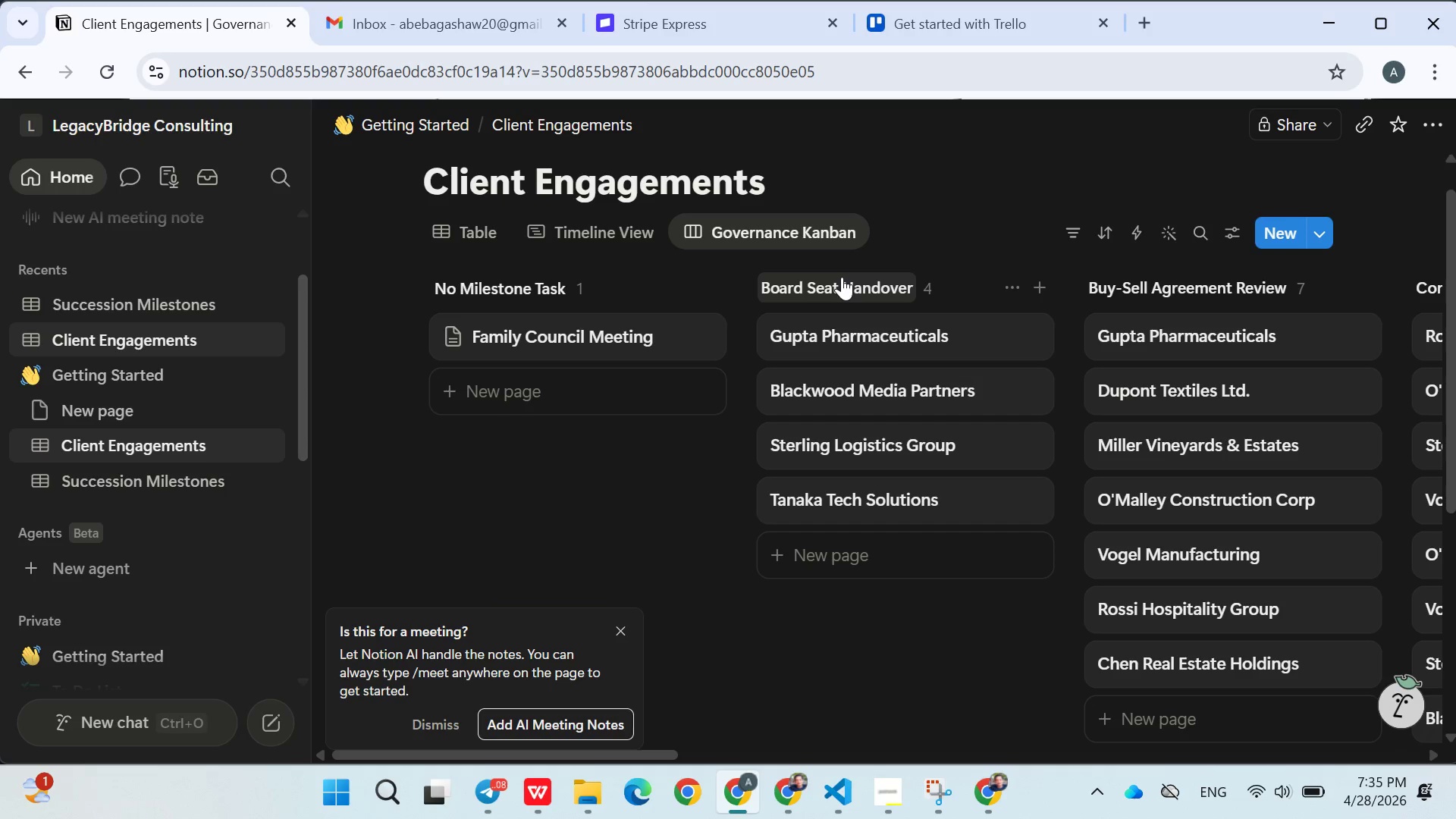 
wait(16.5)
 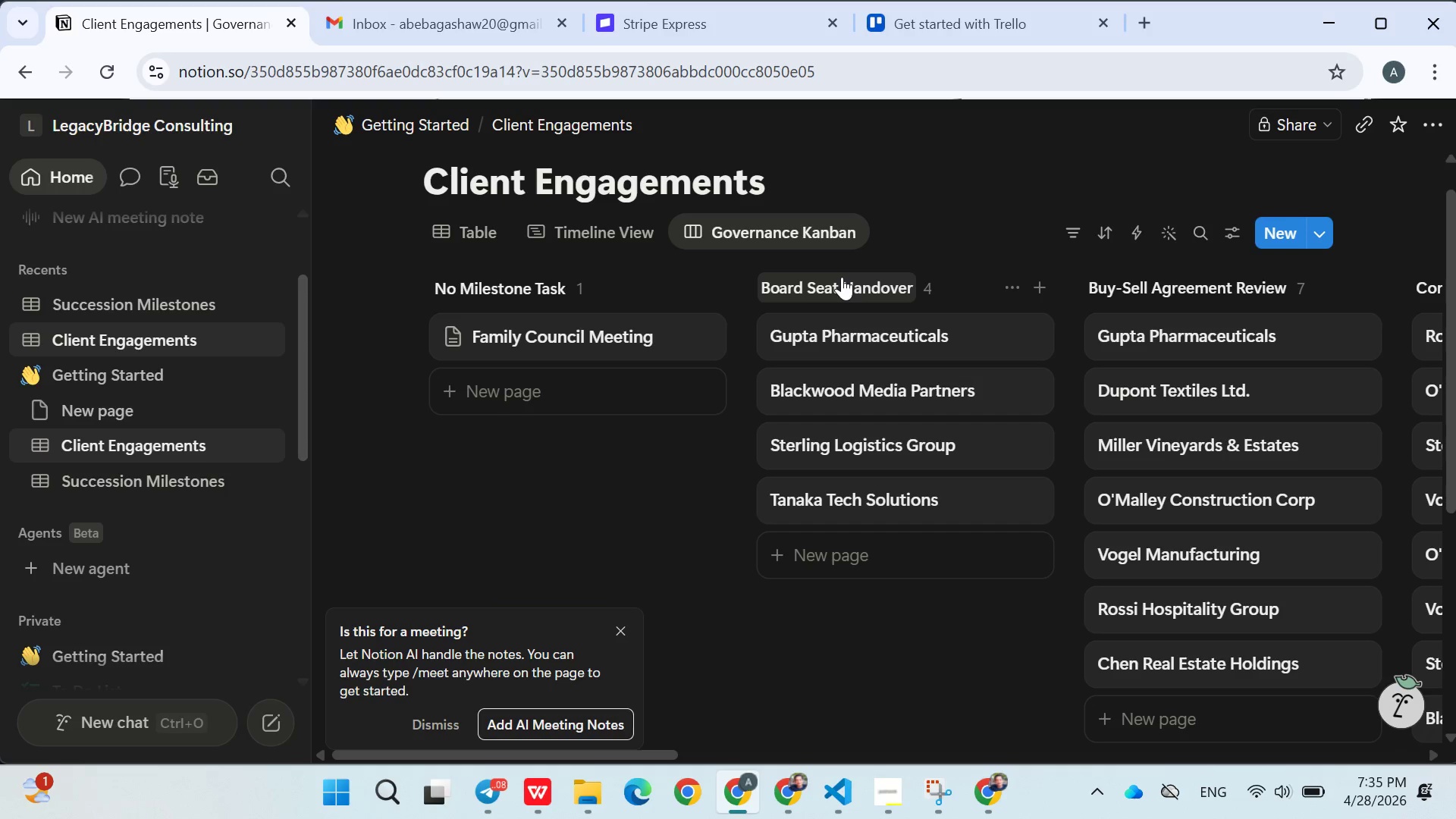 
left_click([873, 645])
 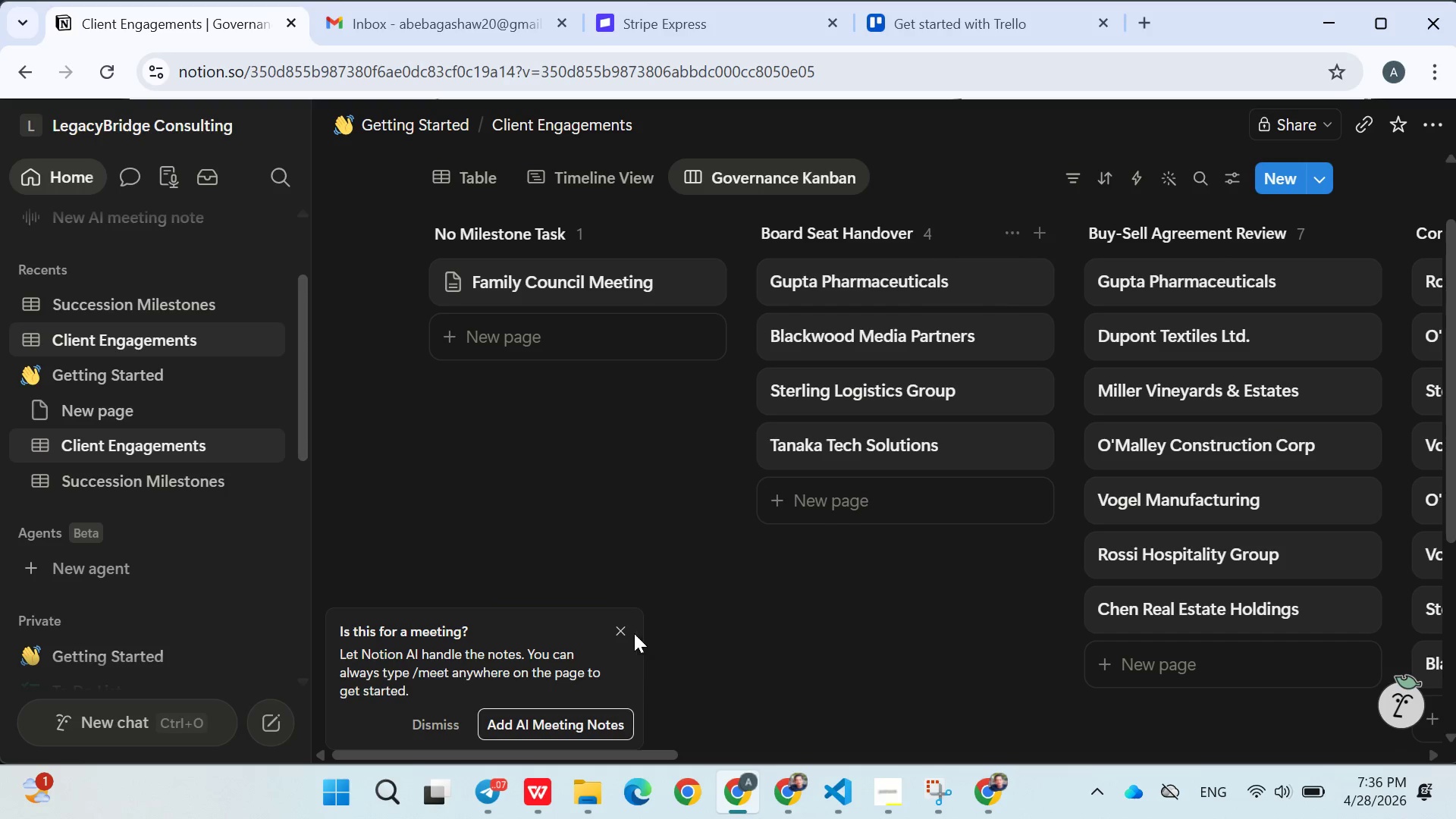 
left_click([626, 632])
 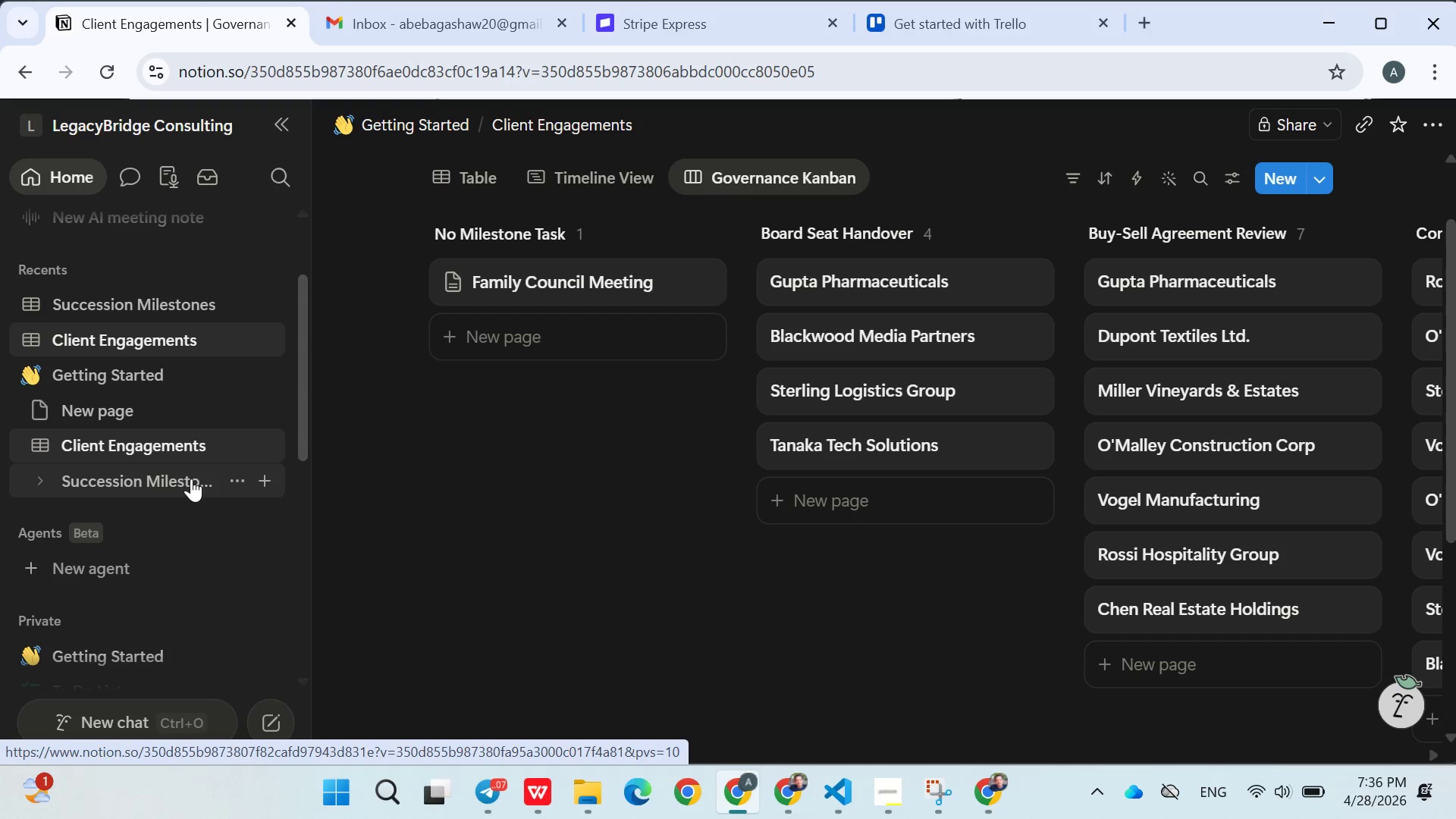 
wait(31.08)
 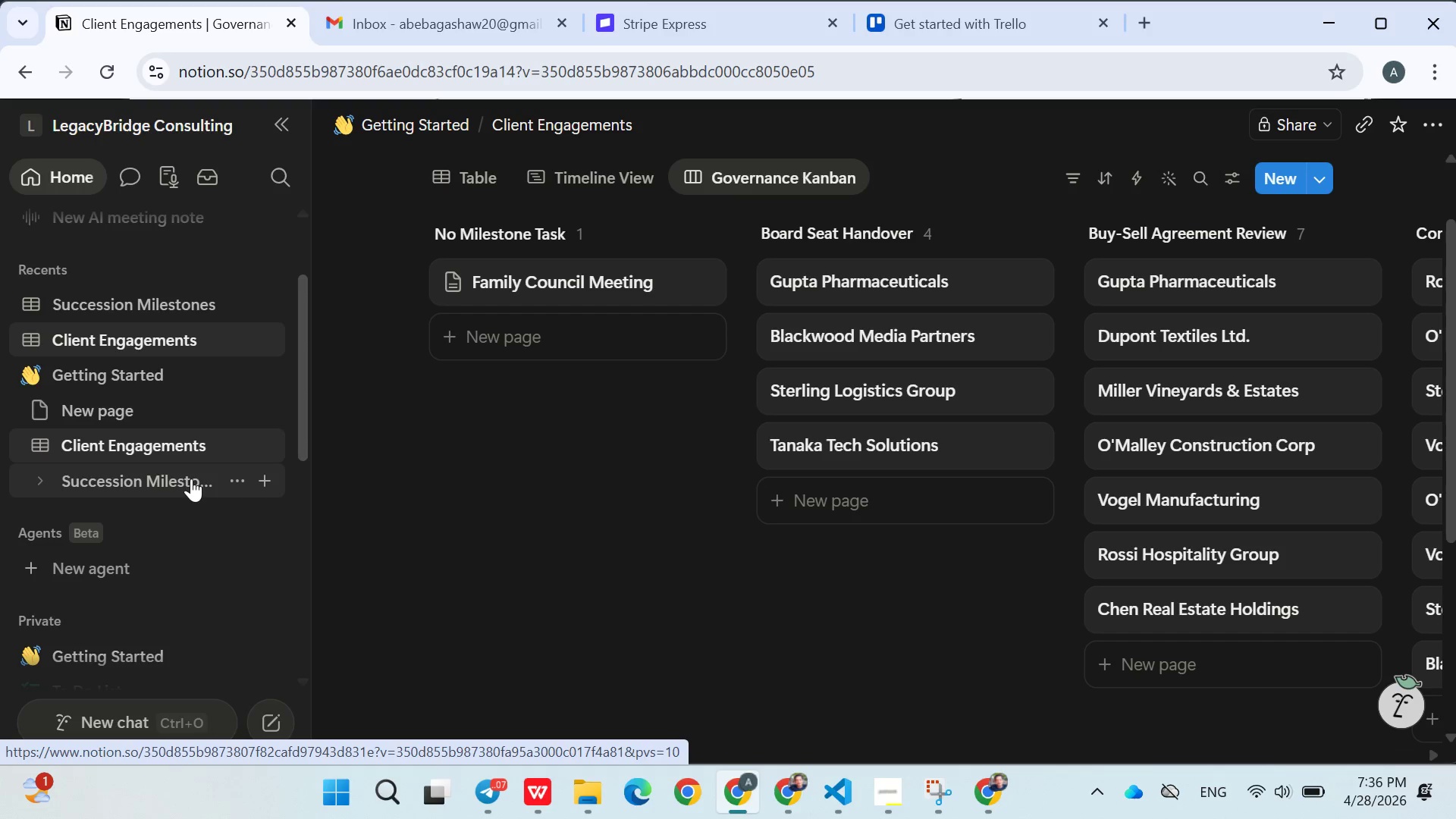 
left_click([874, 797])